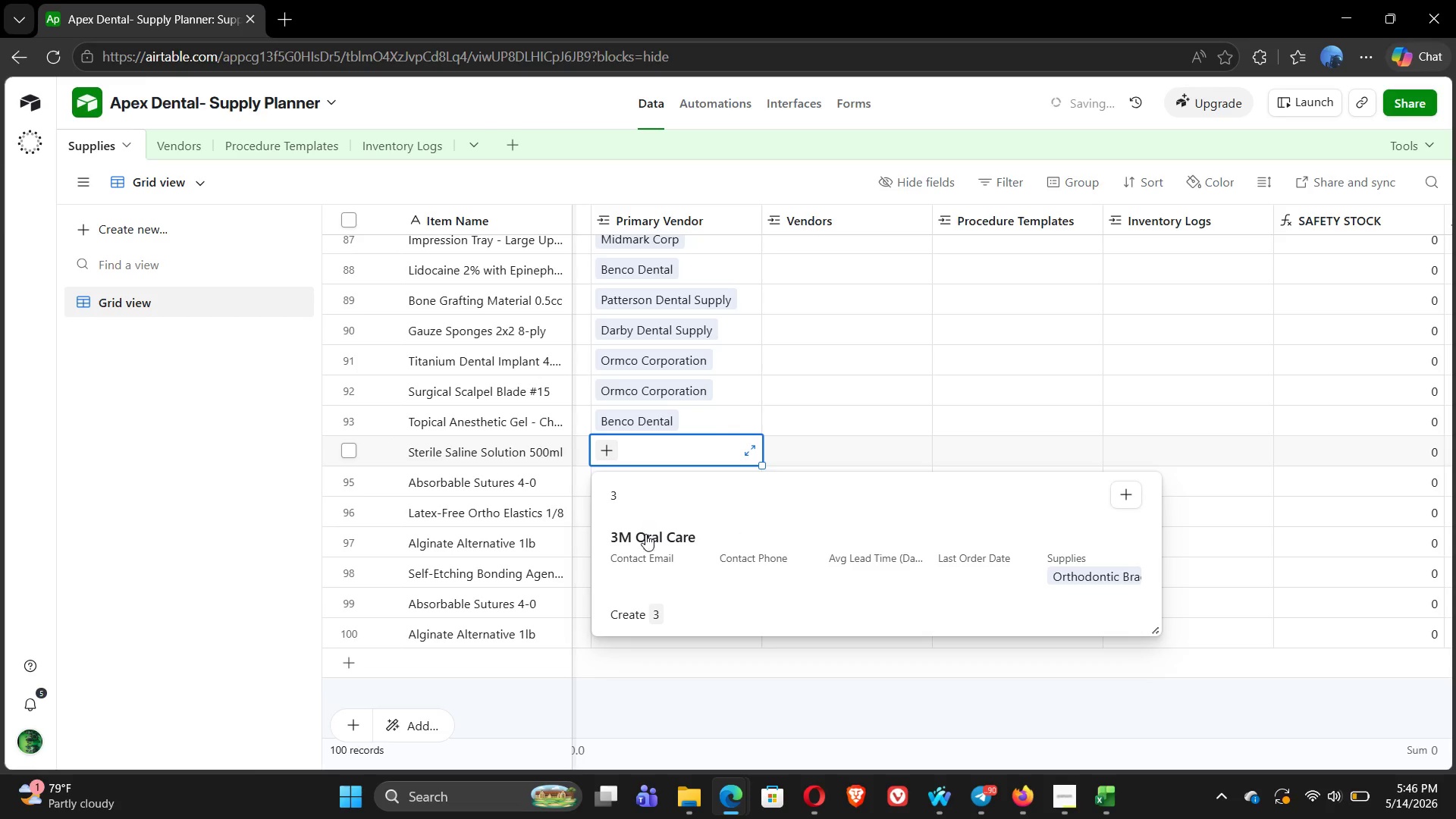 
left_click([643, 544])
 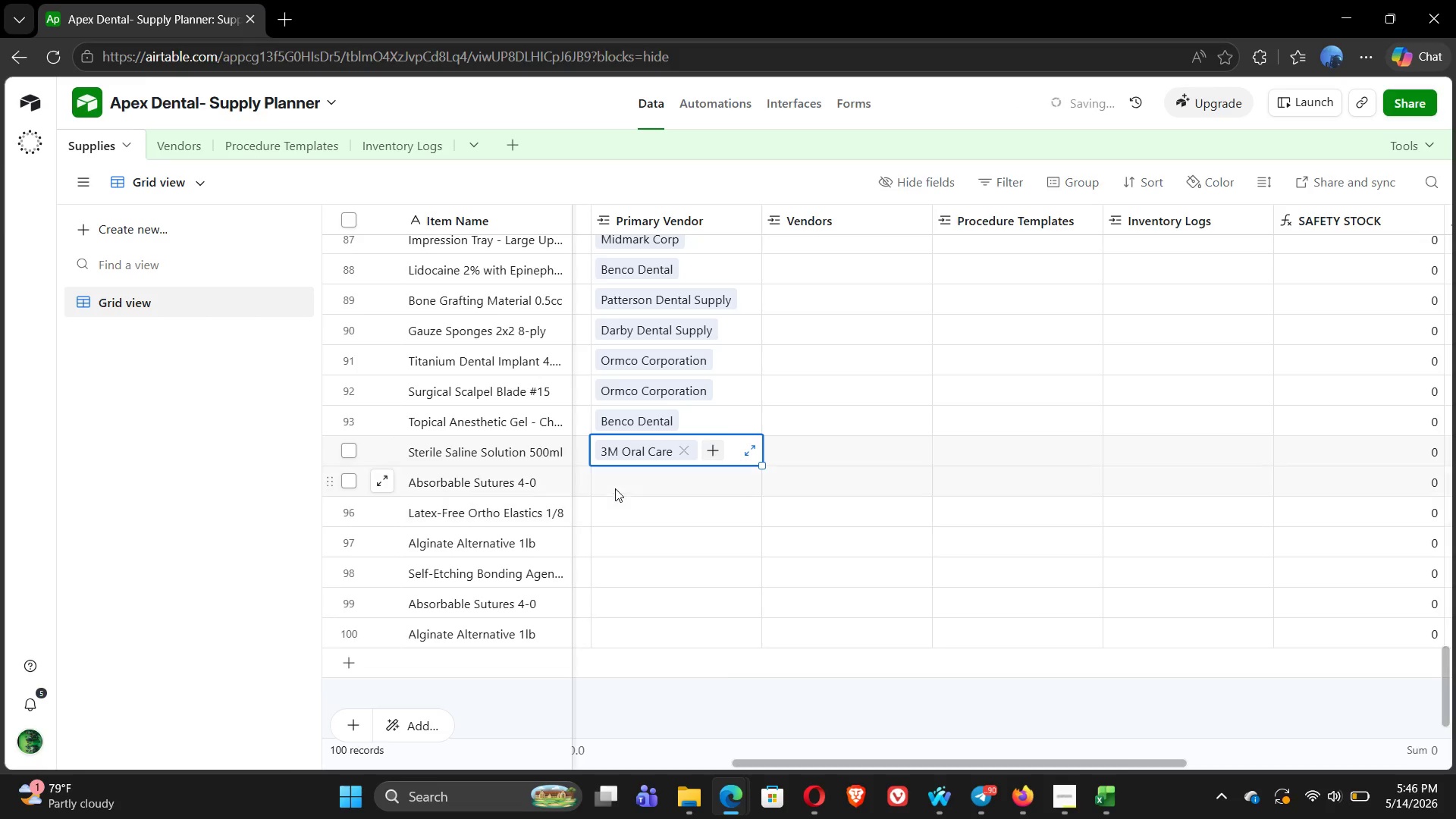 
left_click([609, 482])
 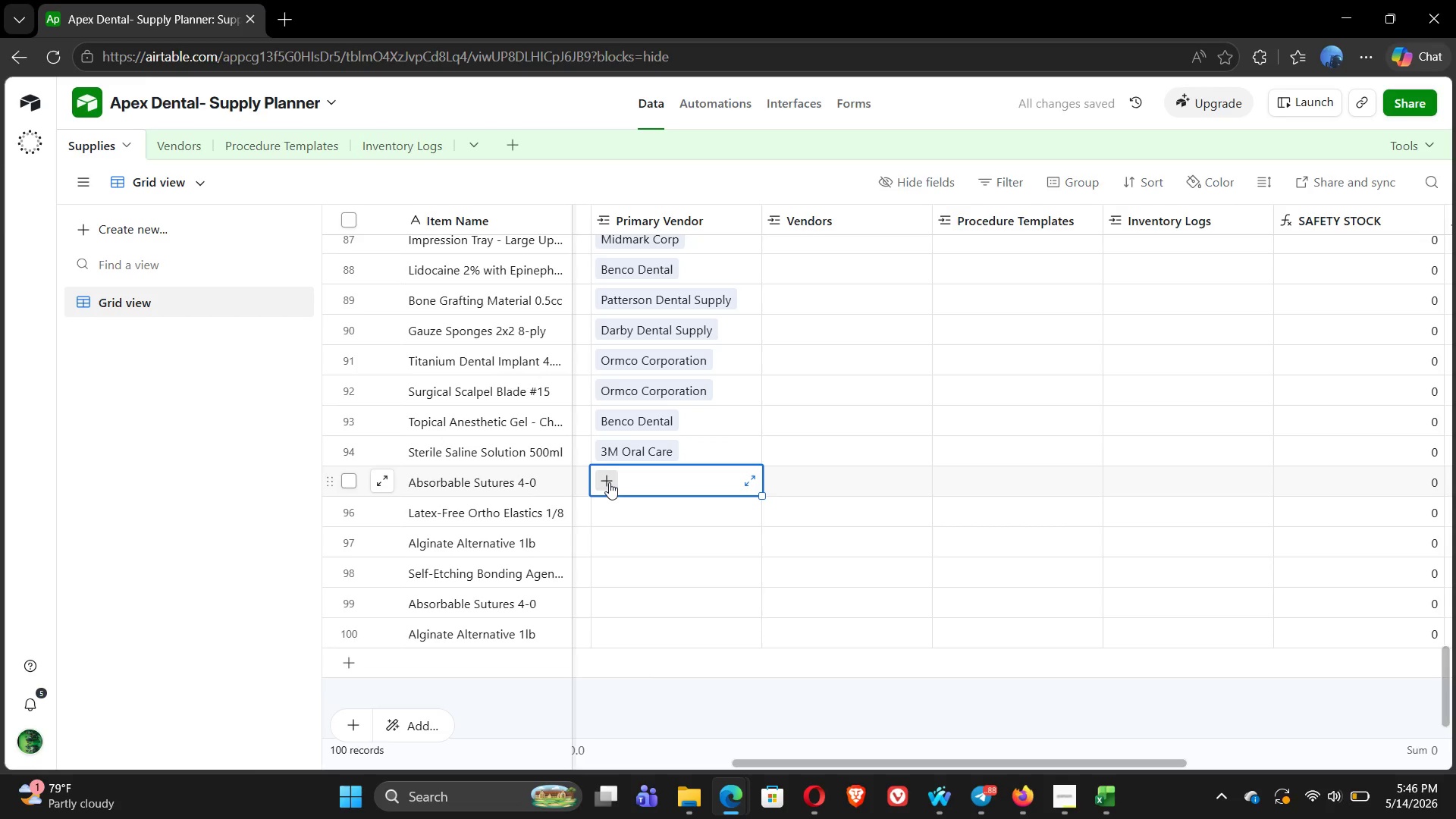 
left_click([609, 482])
 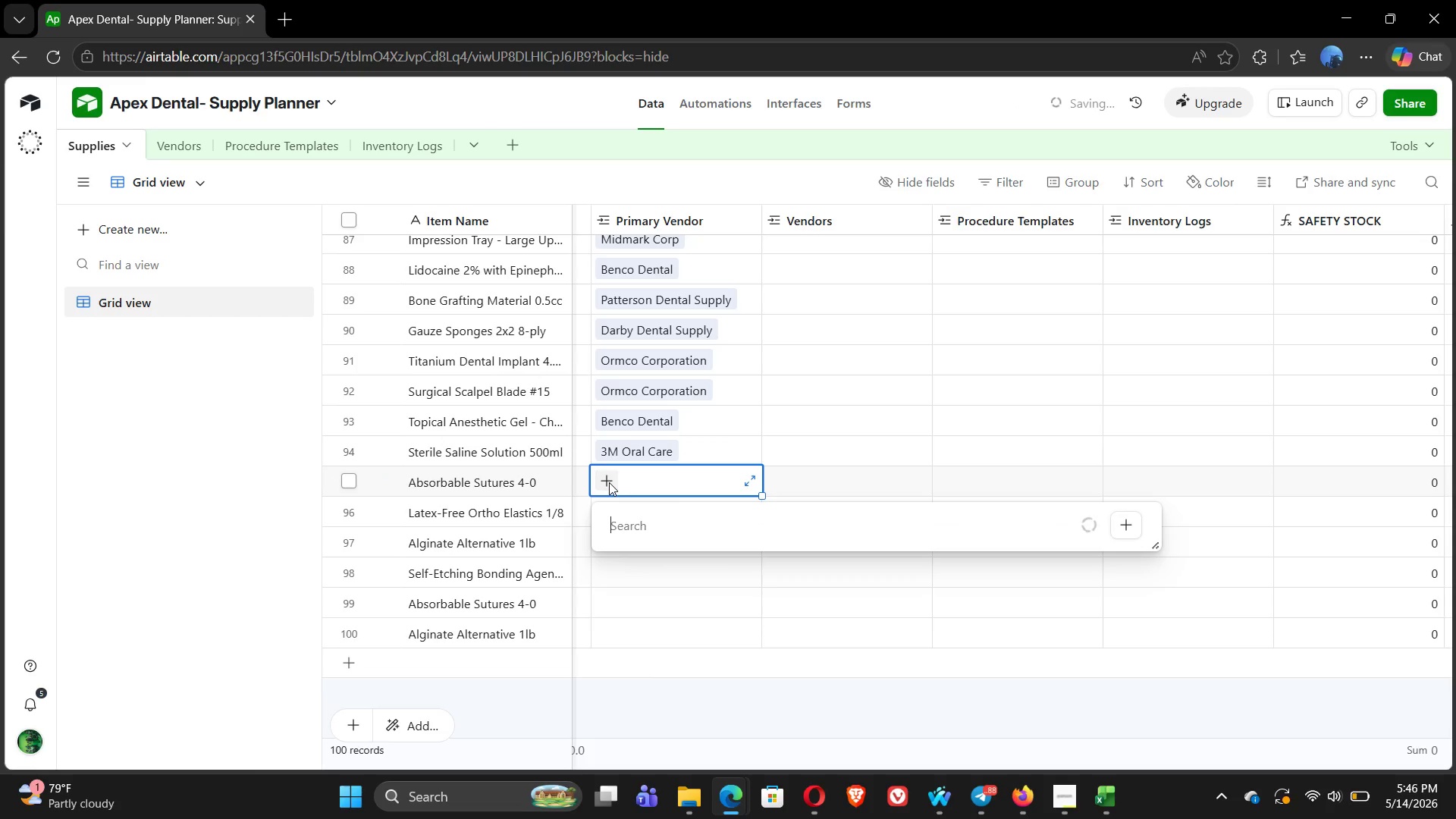 
key(Alt+Tab)
 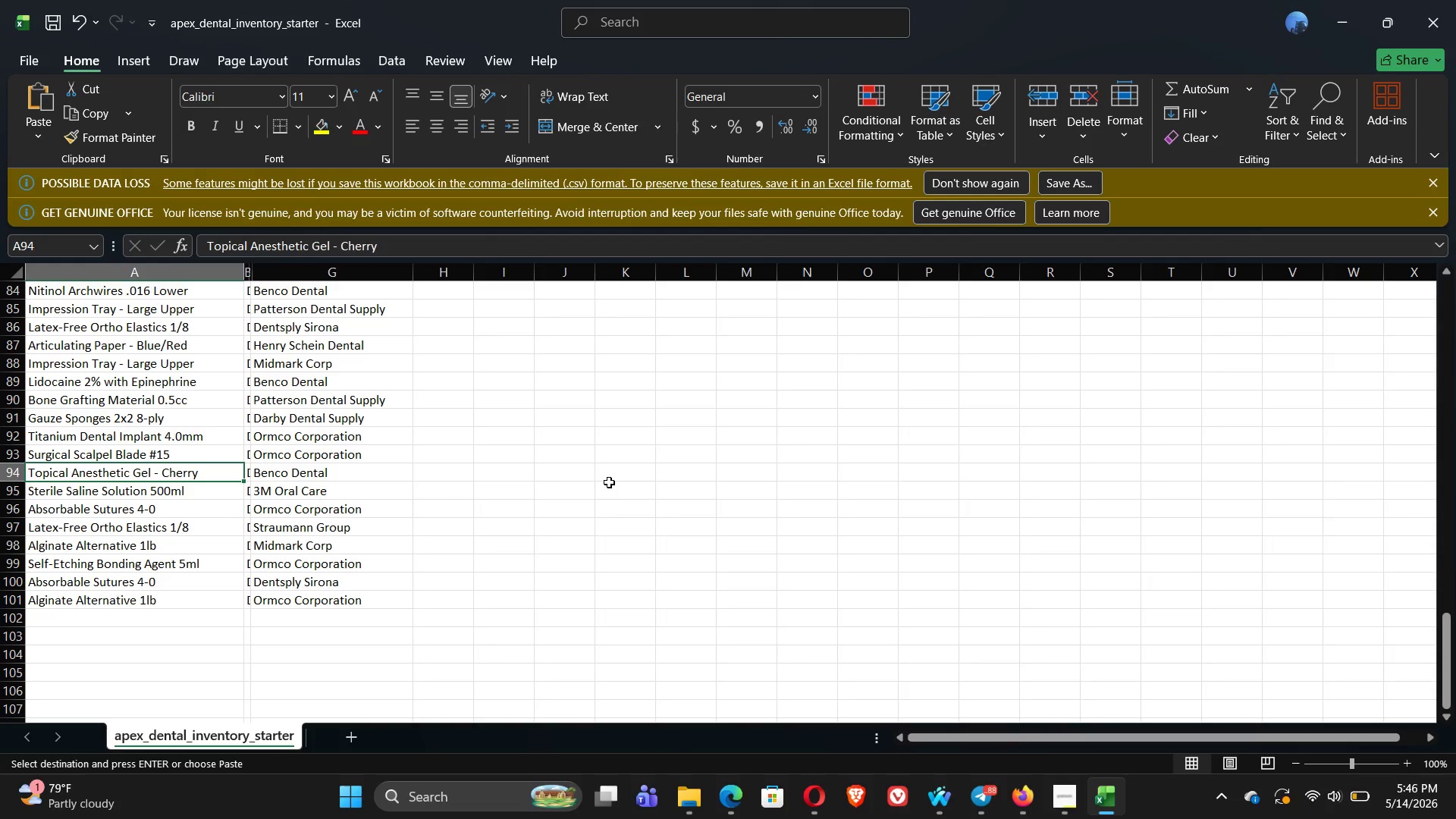 
key(Alt+Tab)
 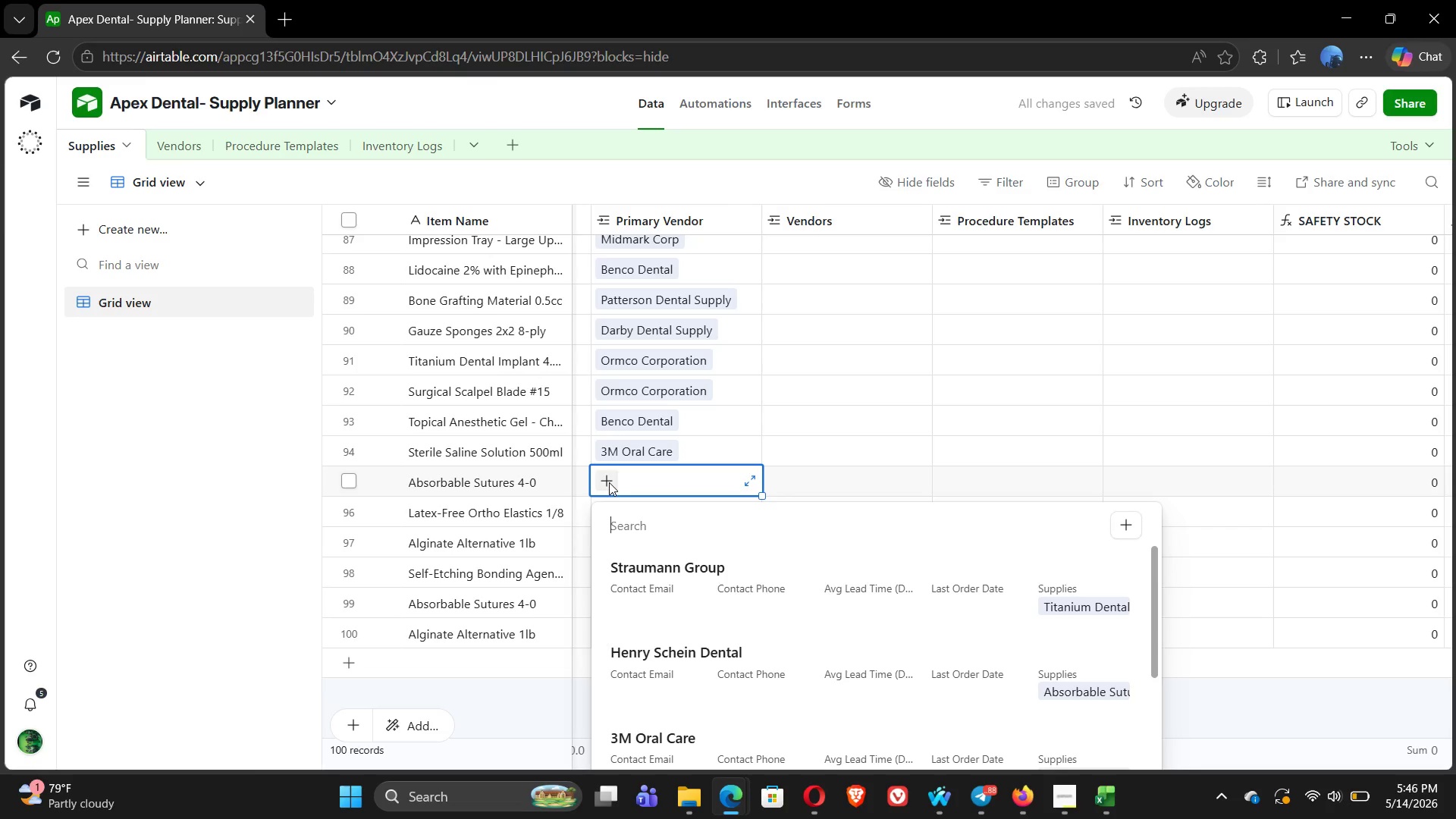 
key(O)
 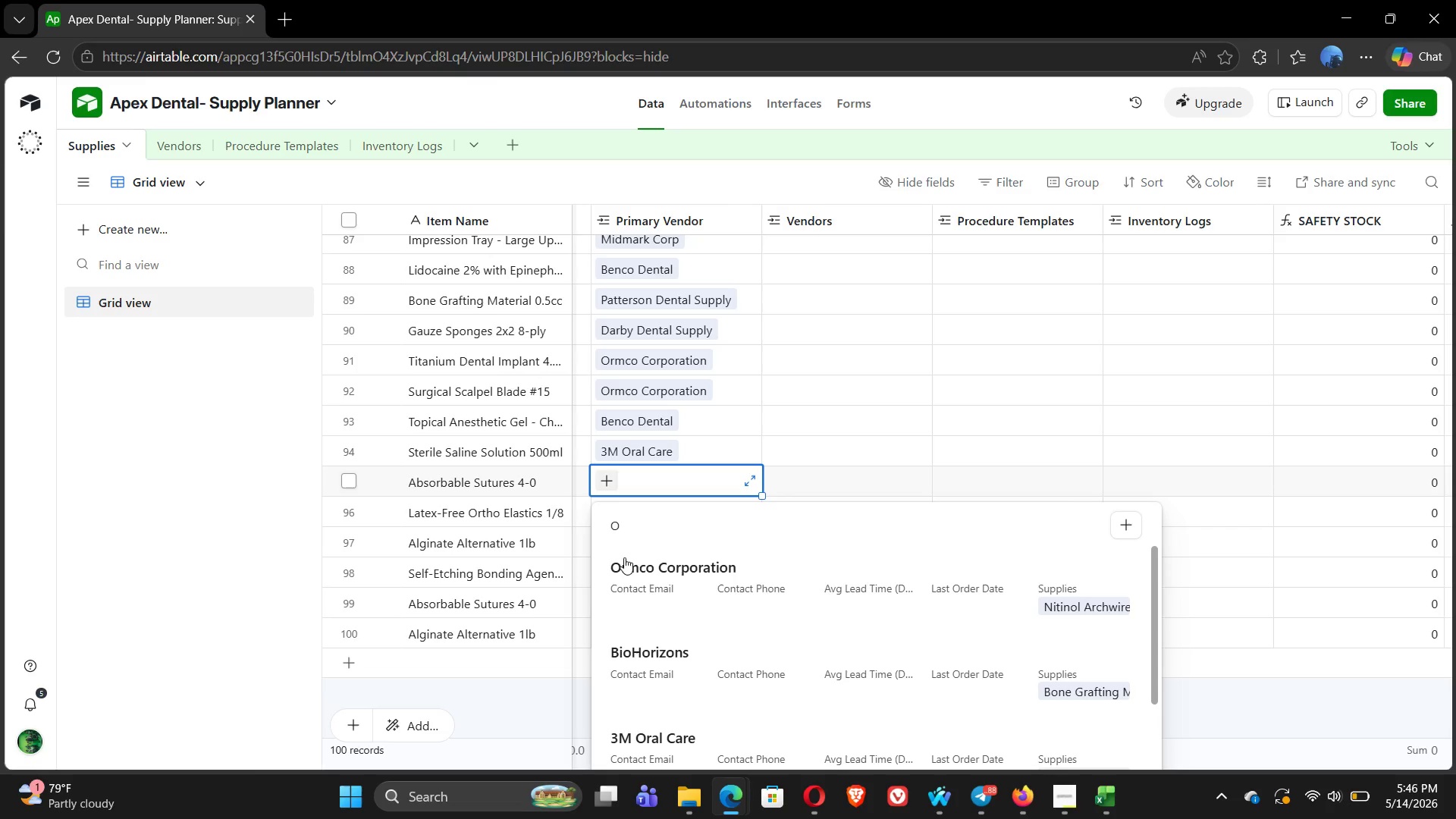 
left_click([635, 567])
 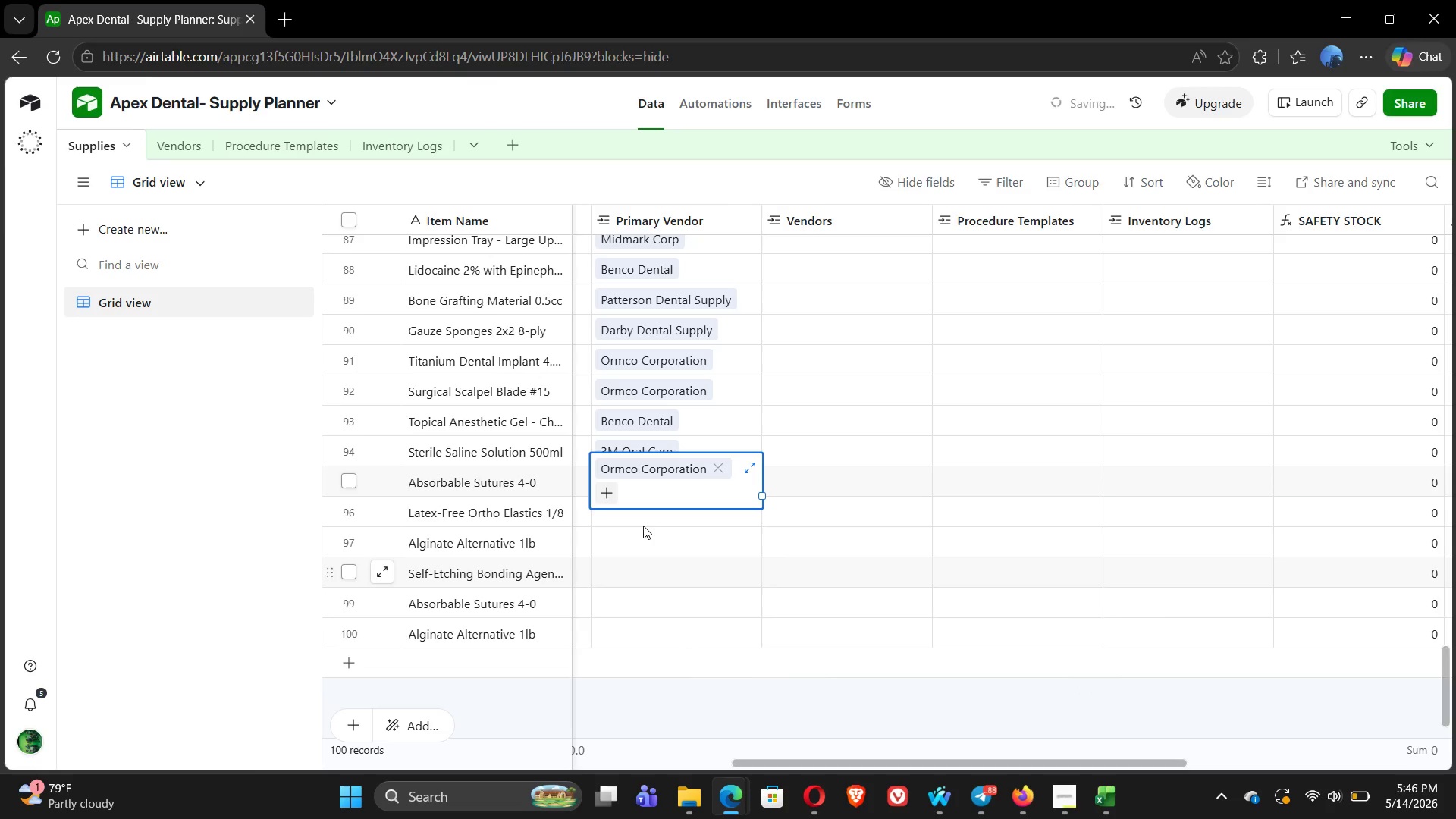 
left_click([620, 517])
 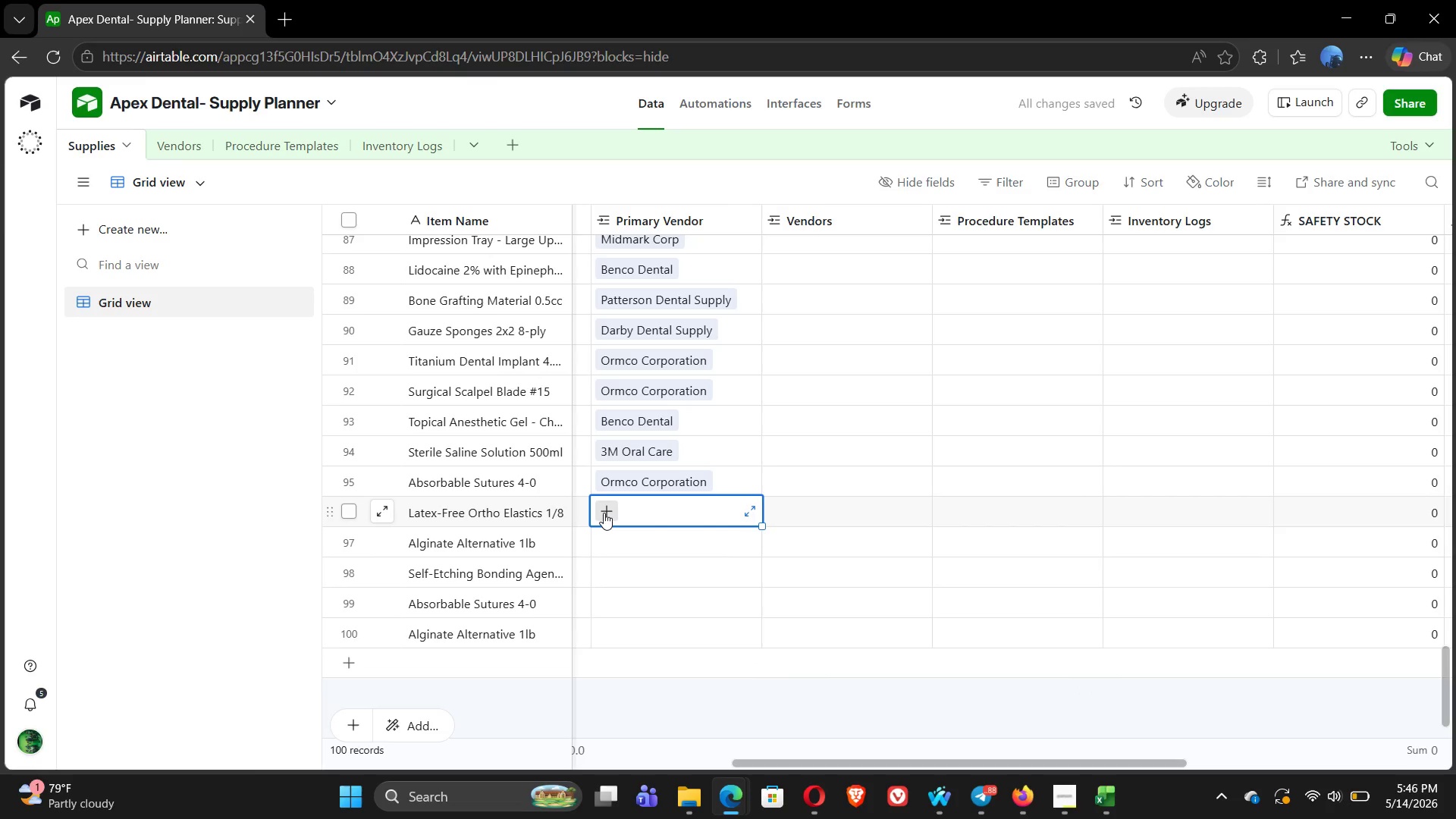 
left_click([604, 513])
 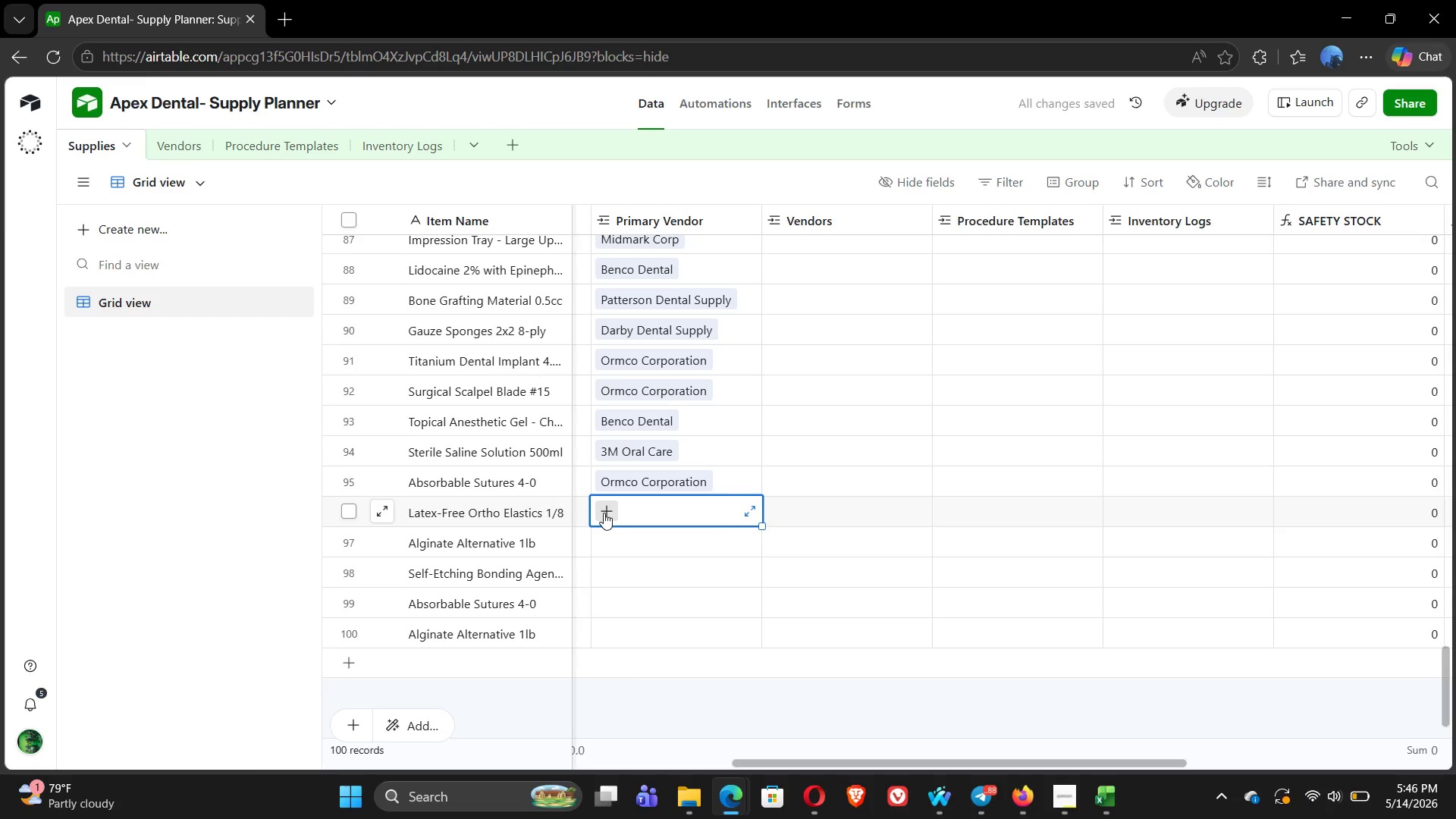 
key(Alt+Tab)
 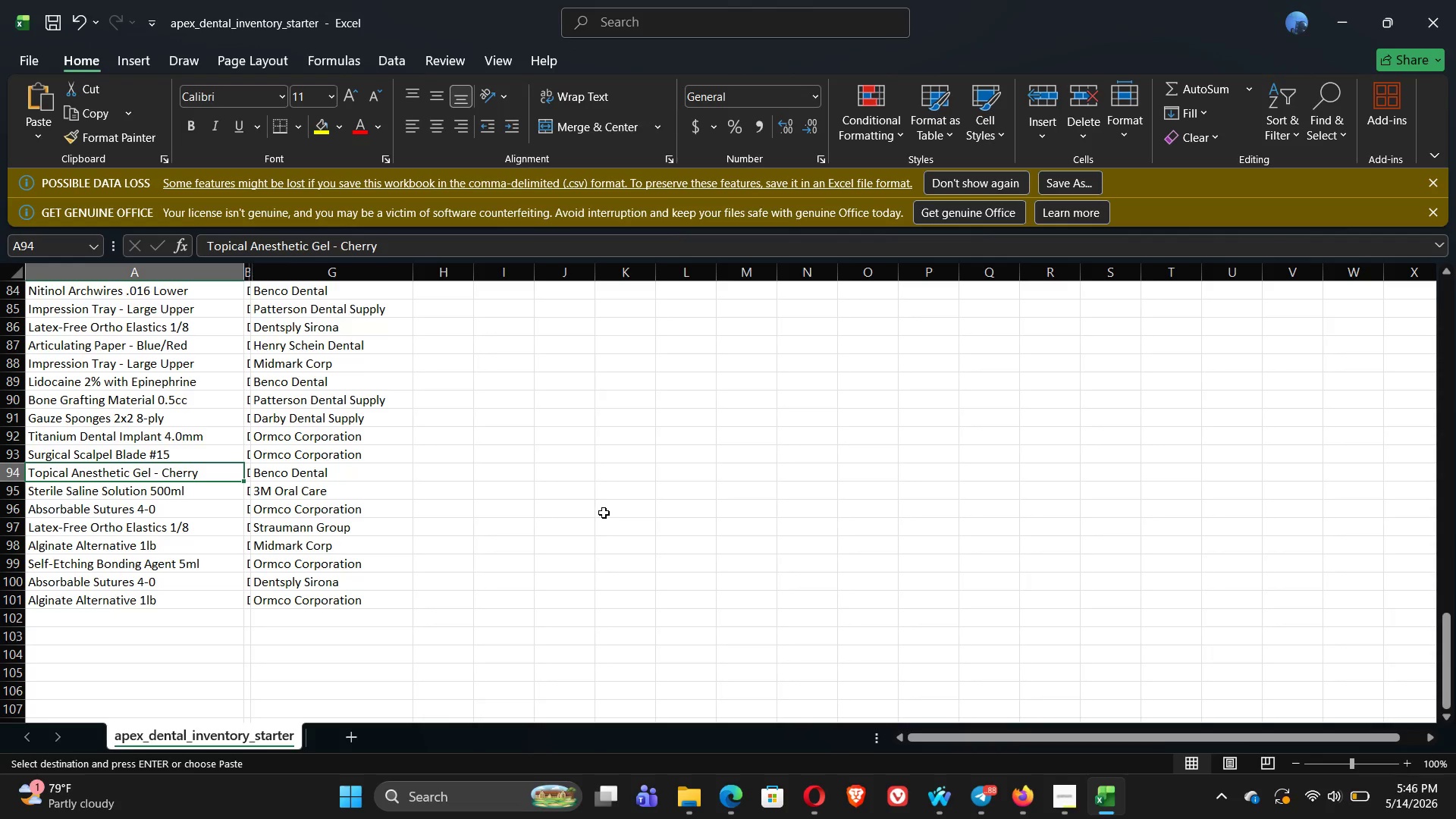 
key(ArrowDown)
 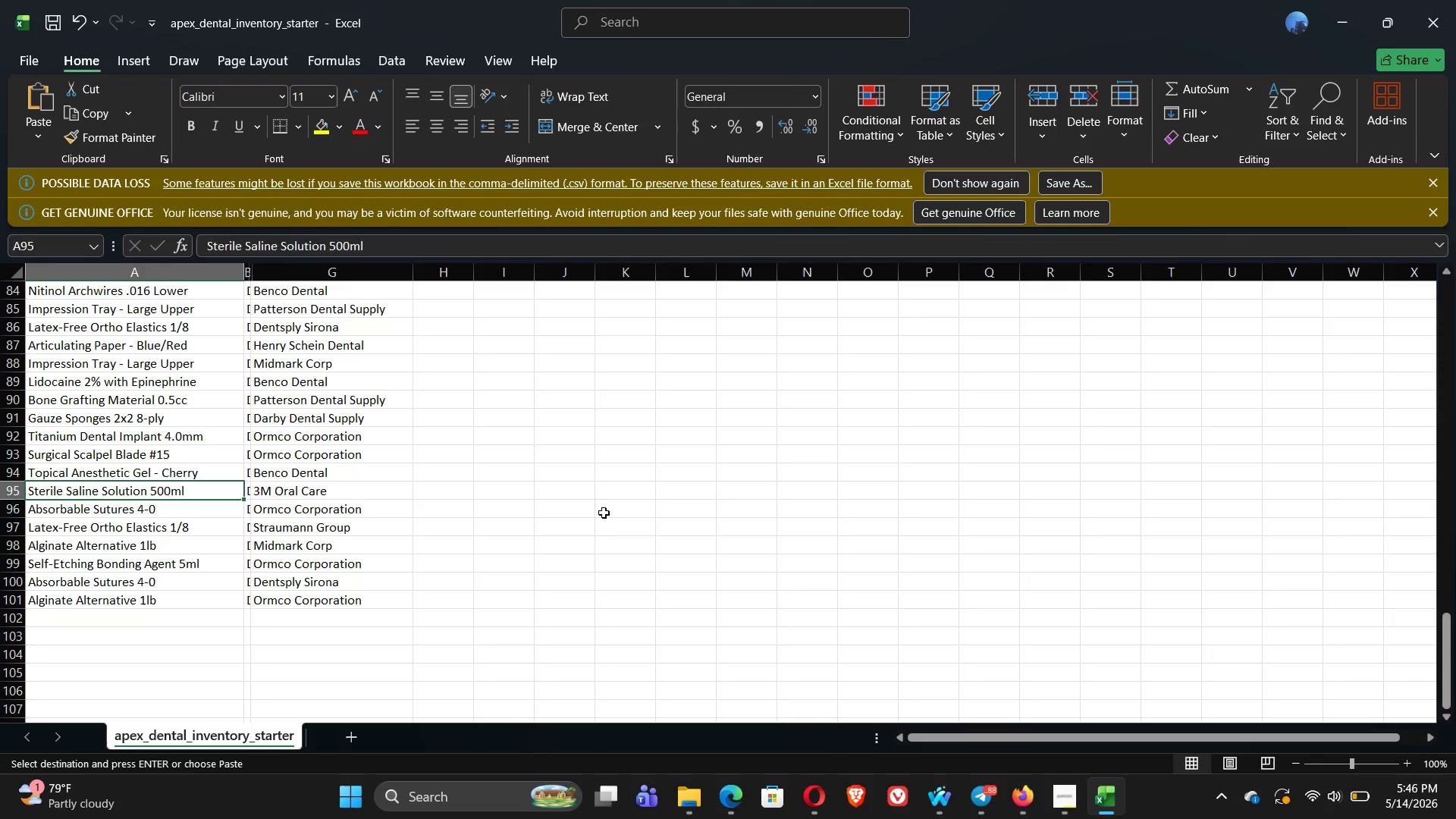 
key(ArrowDown)
 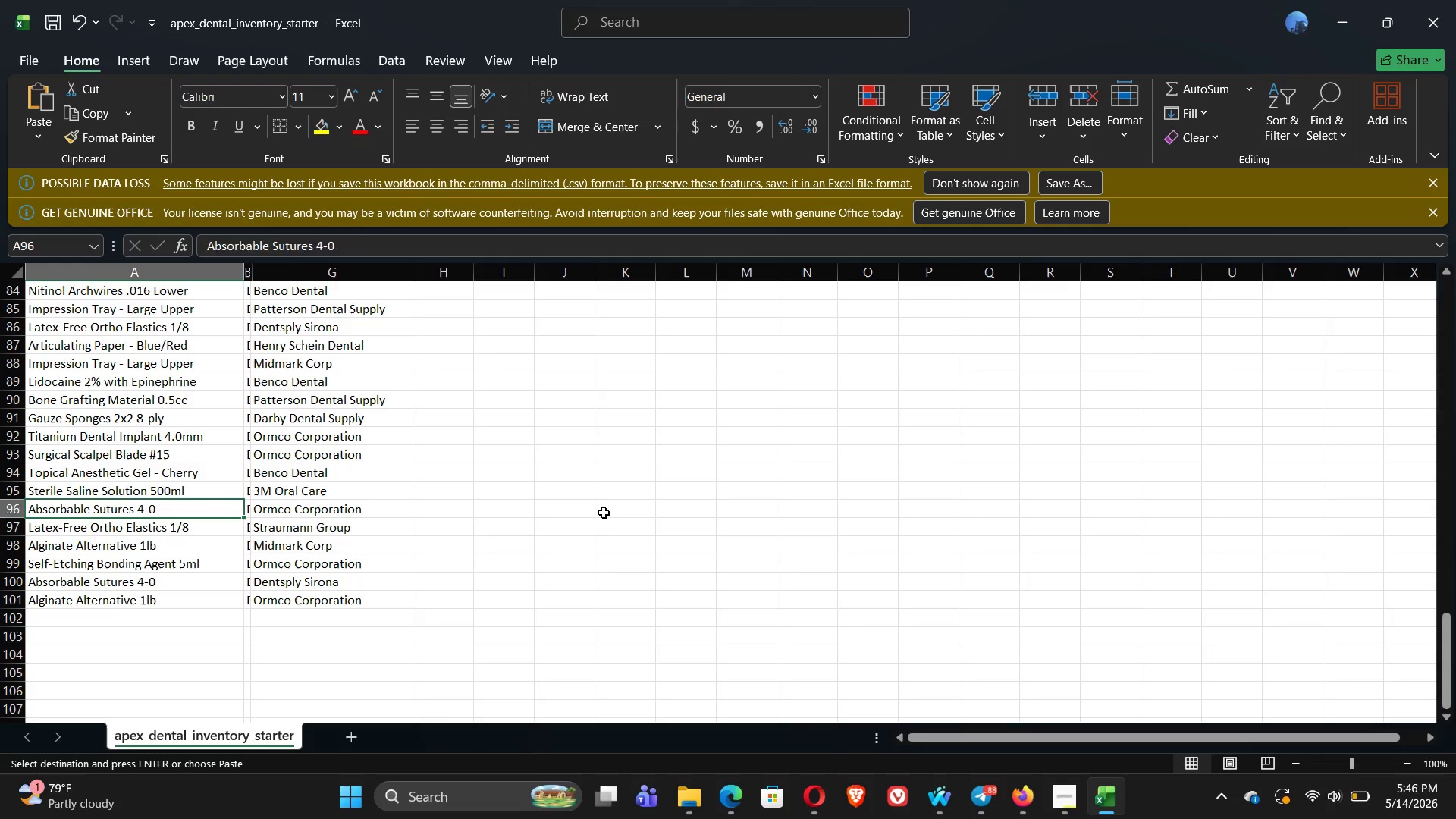 
key(ArrowDown)
 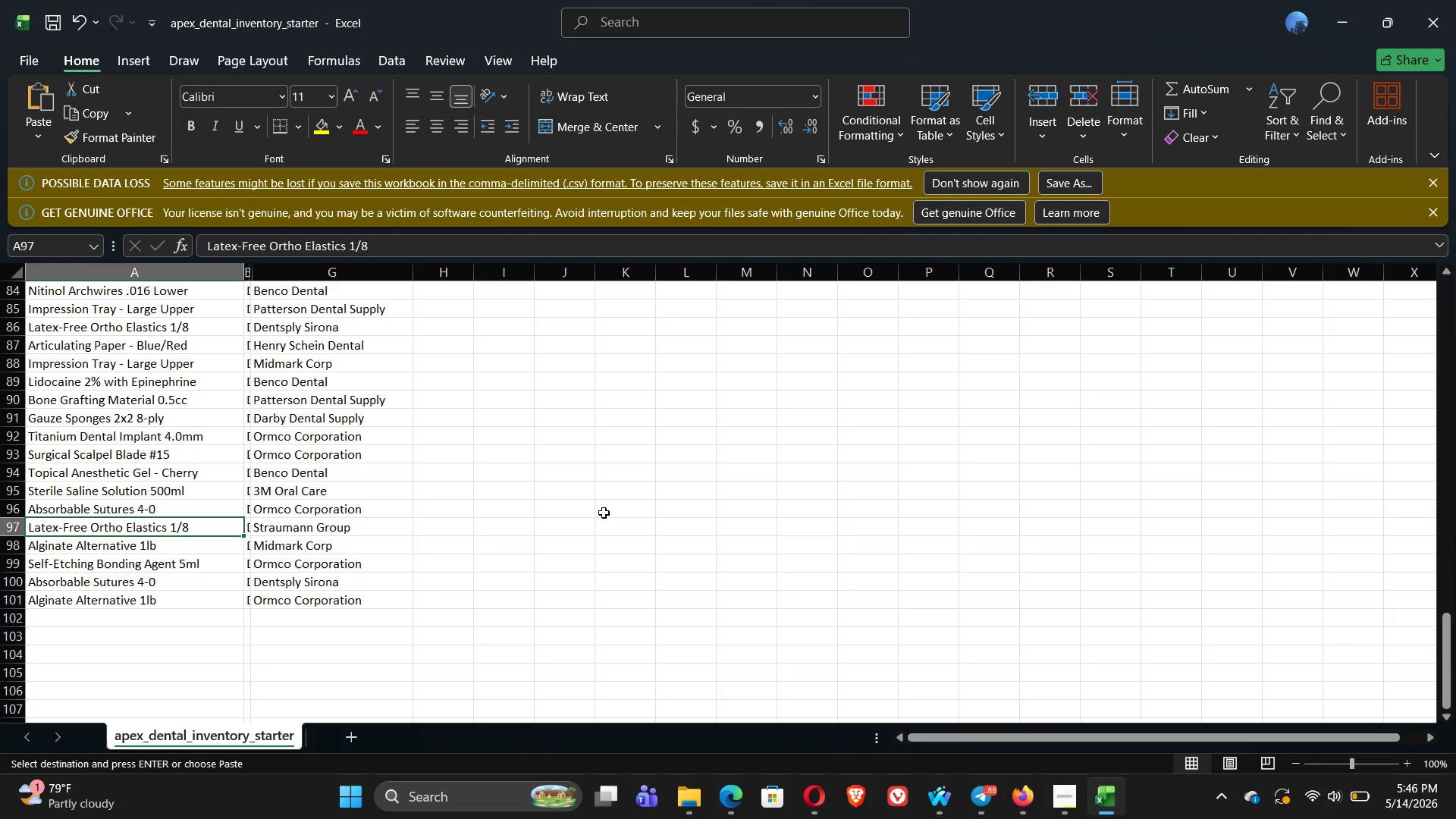 
key(Alt+Tab)
 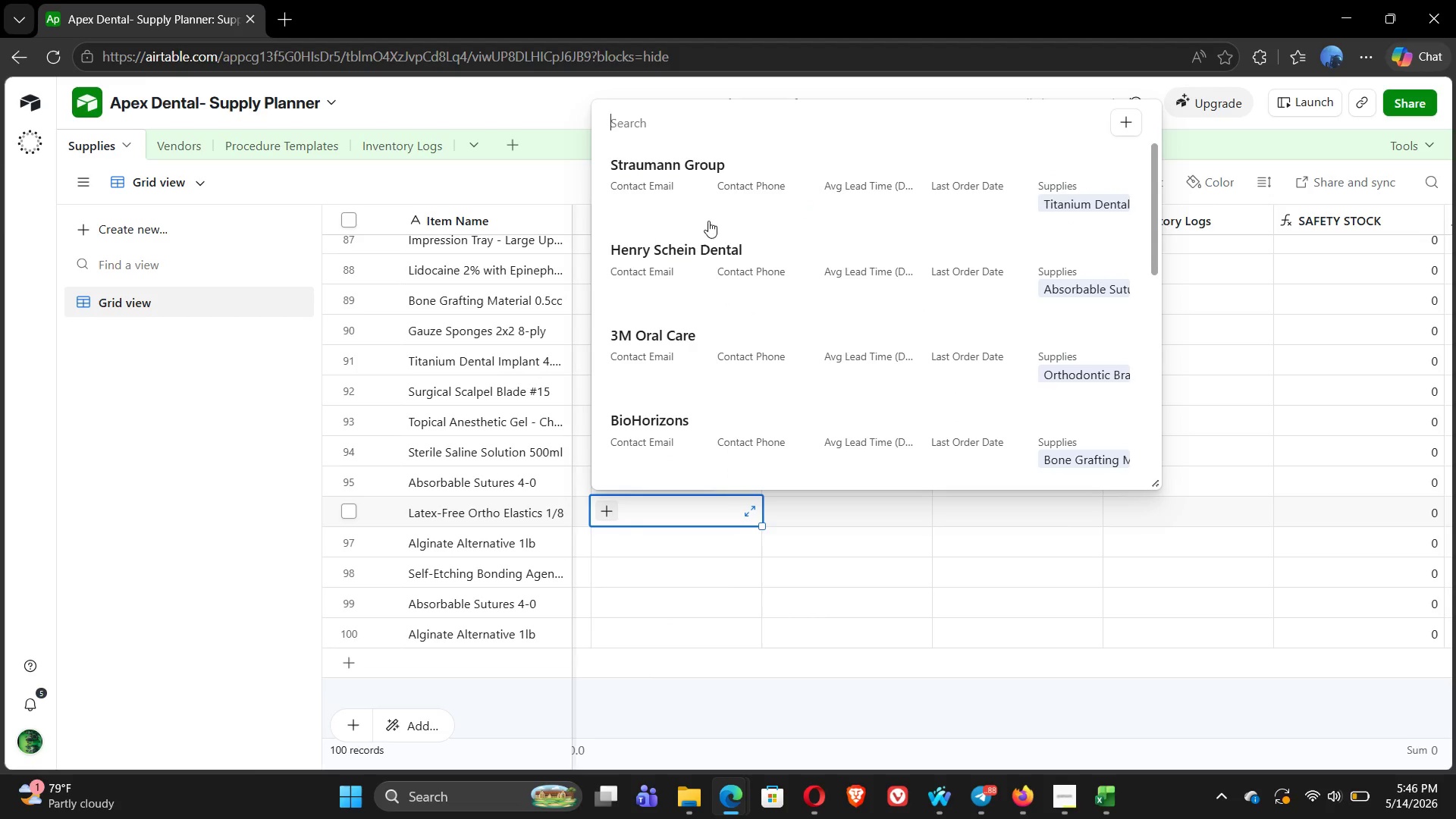 
left_click([696, 187])
 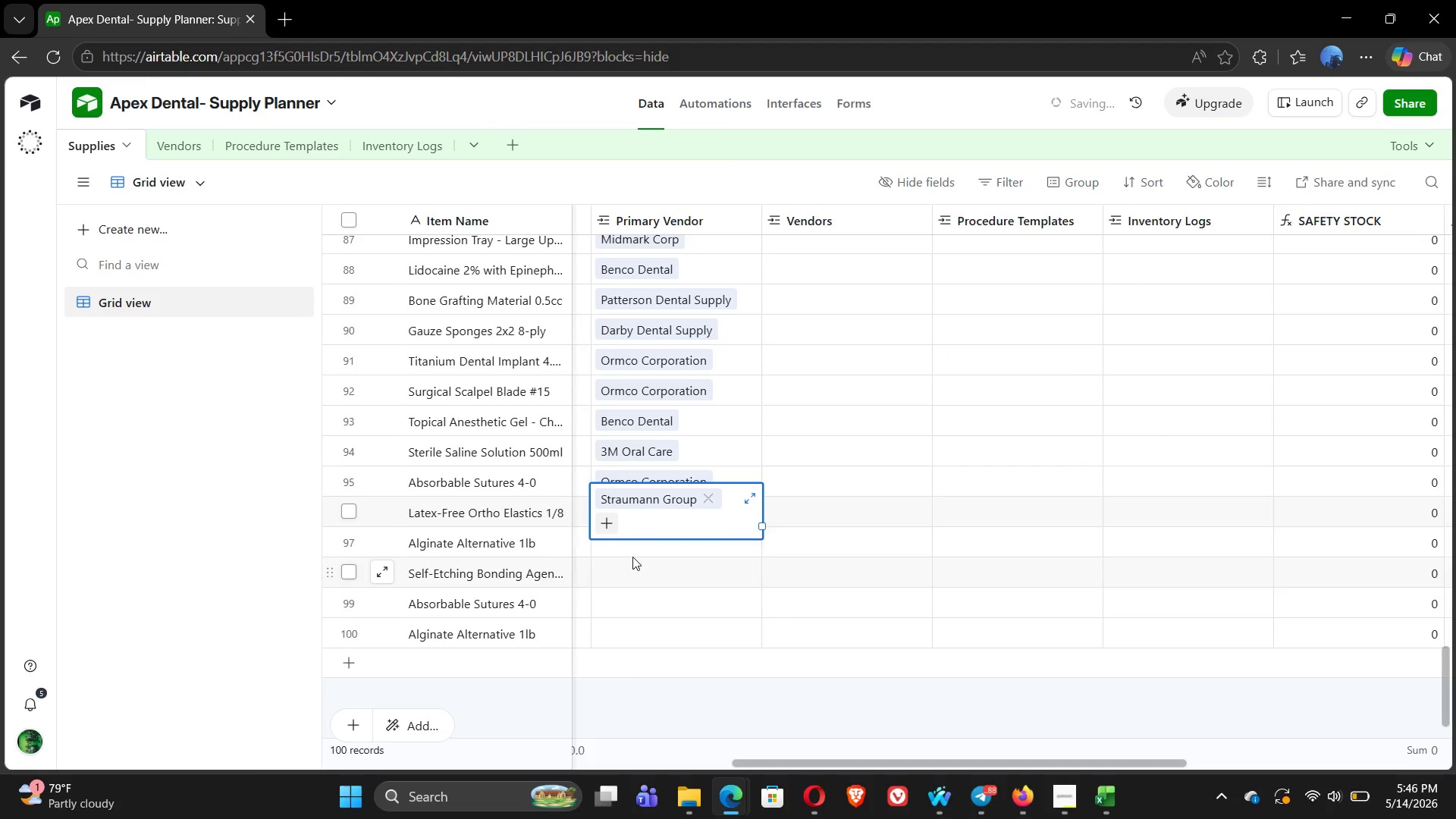 
left_click([628, 547])
 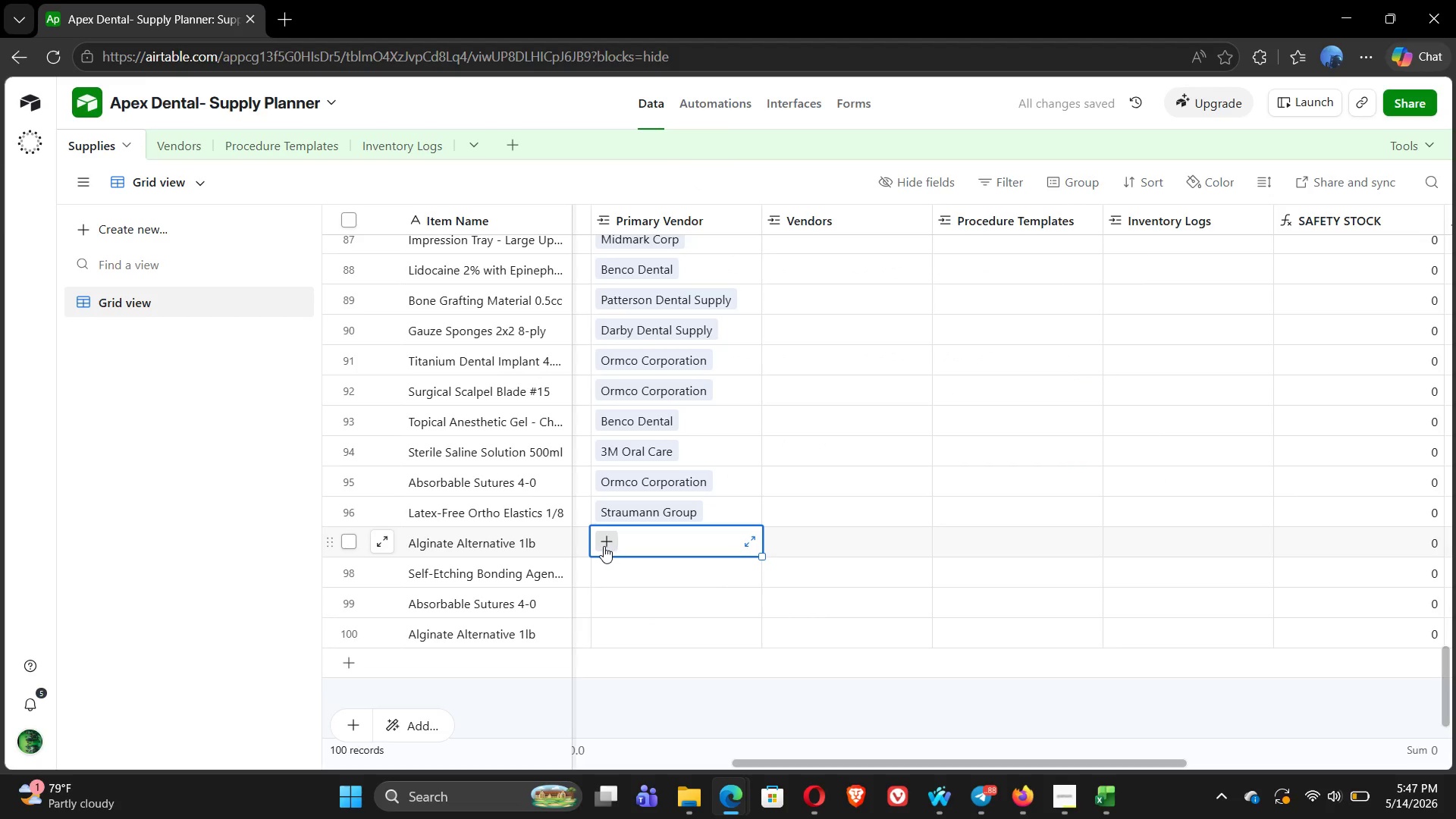 
left_click([604, 546])
 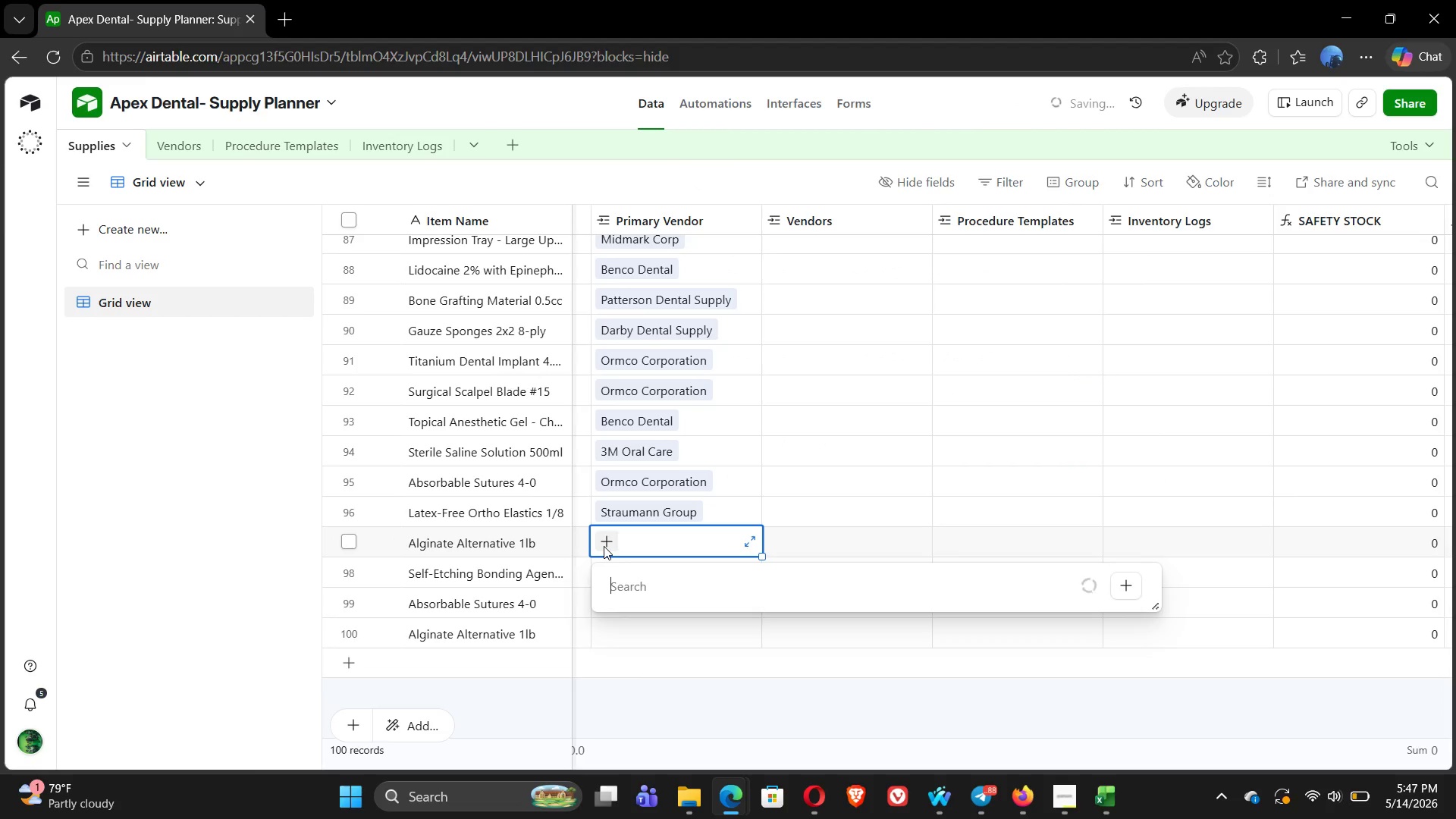 
key(Alt+Tab)
 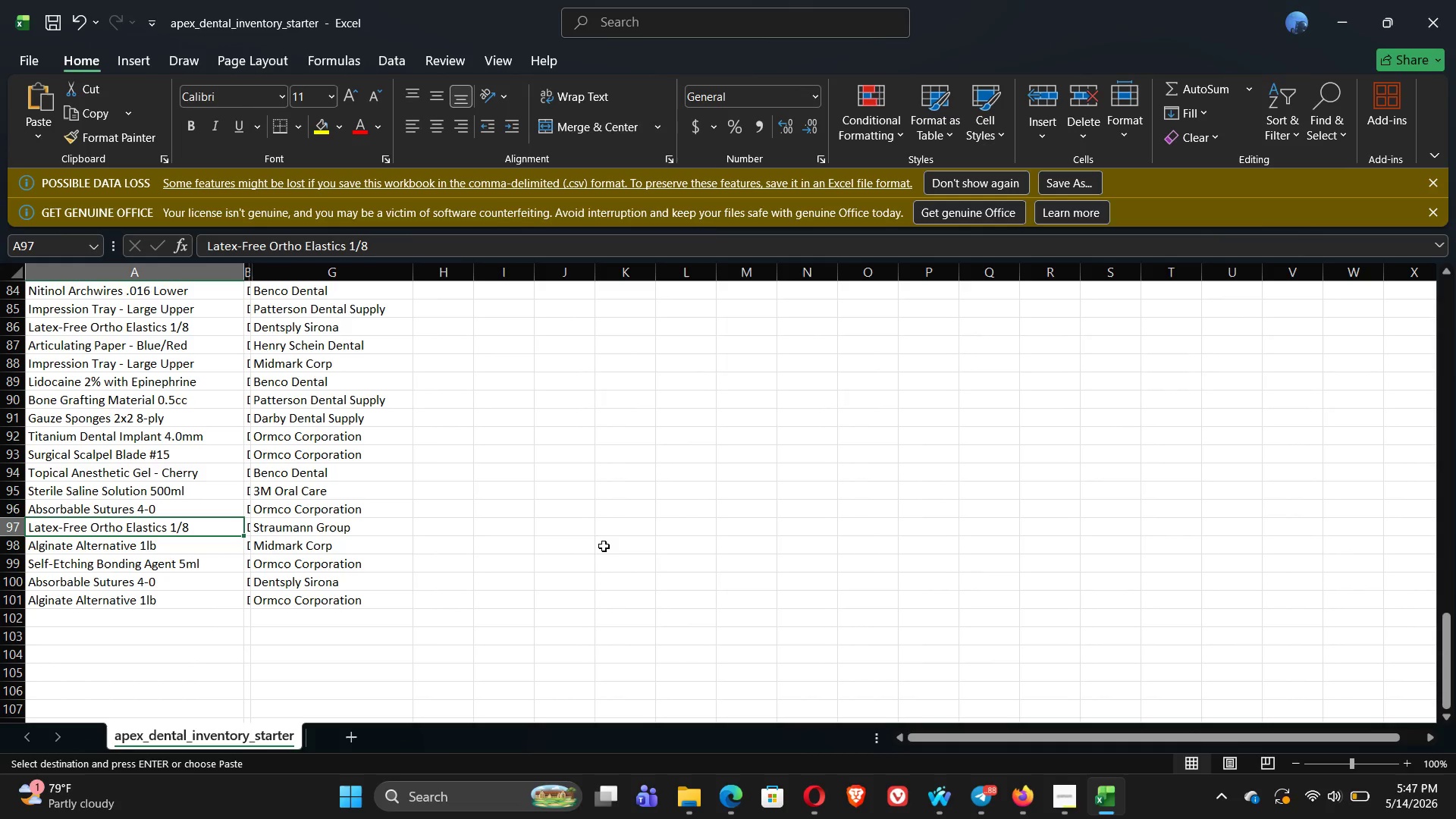 
key(Alt+AltLeft)
 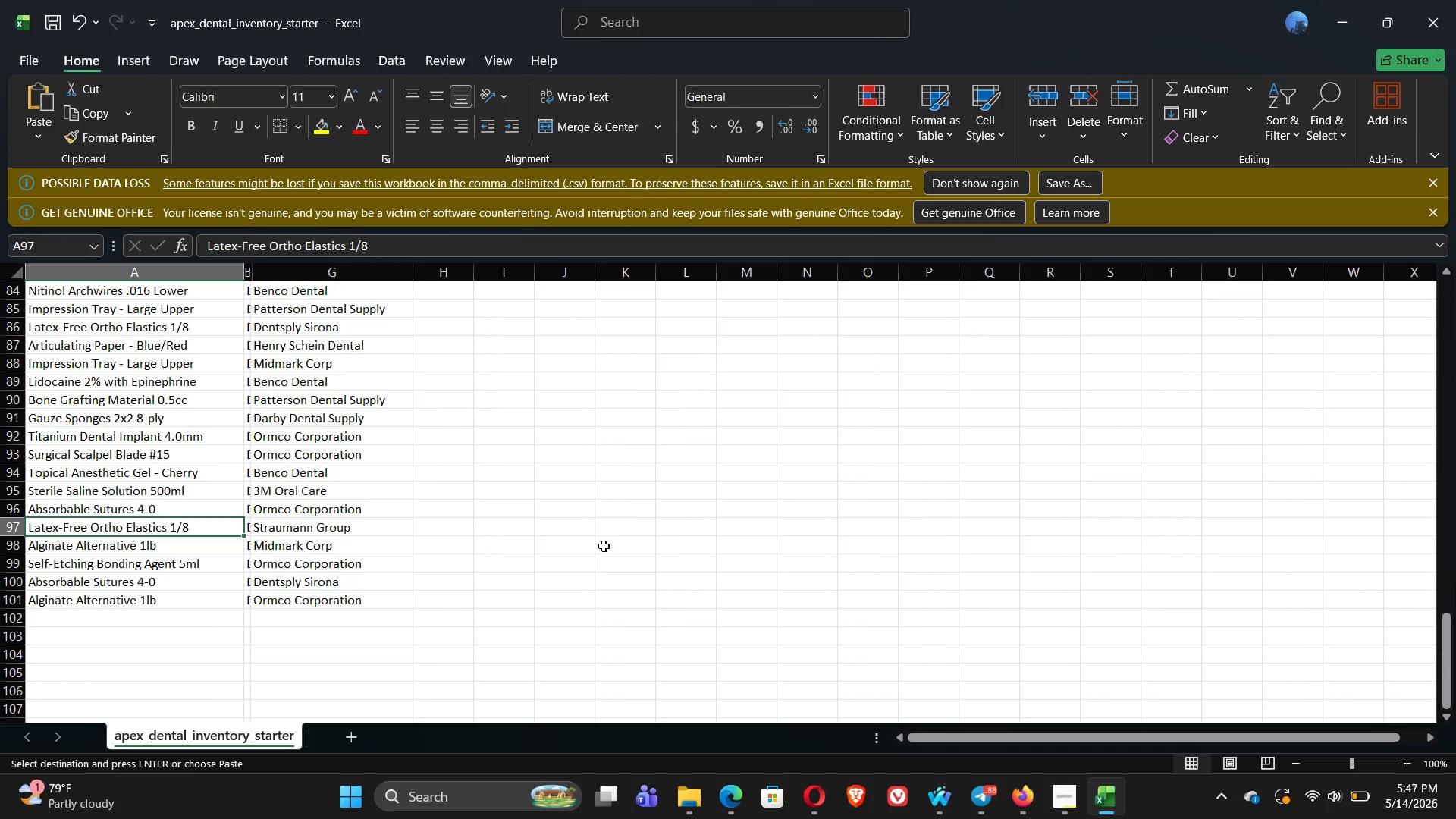 
key(Tab)
type(MI)
 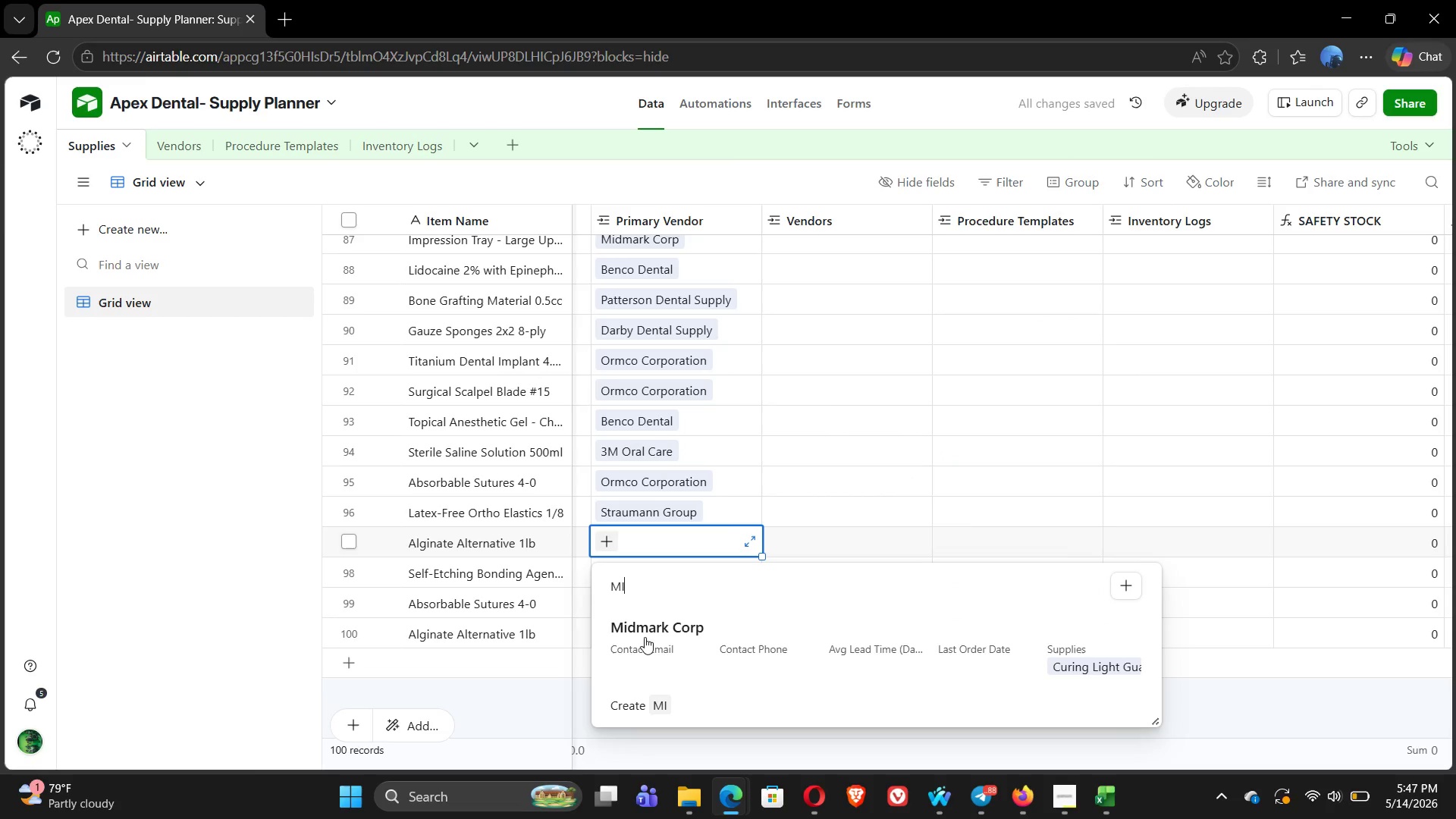 
left_click([653, 645])
 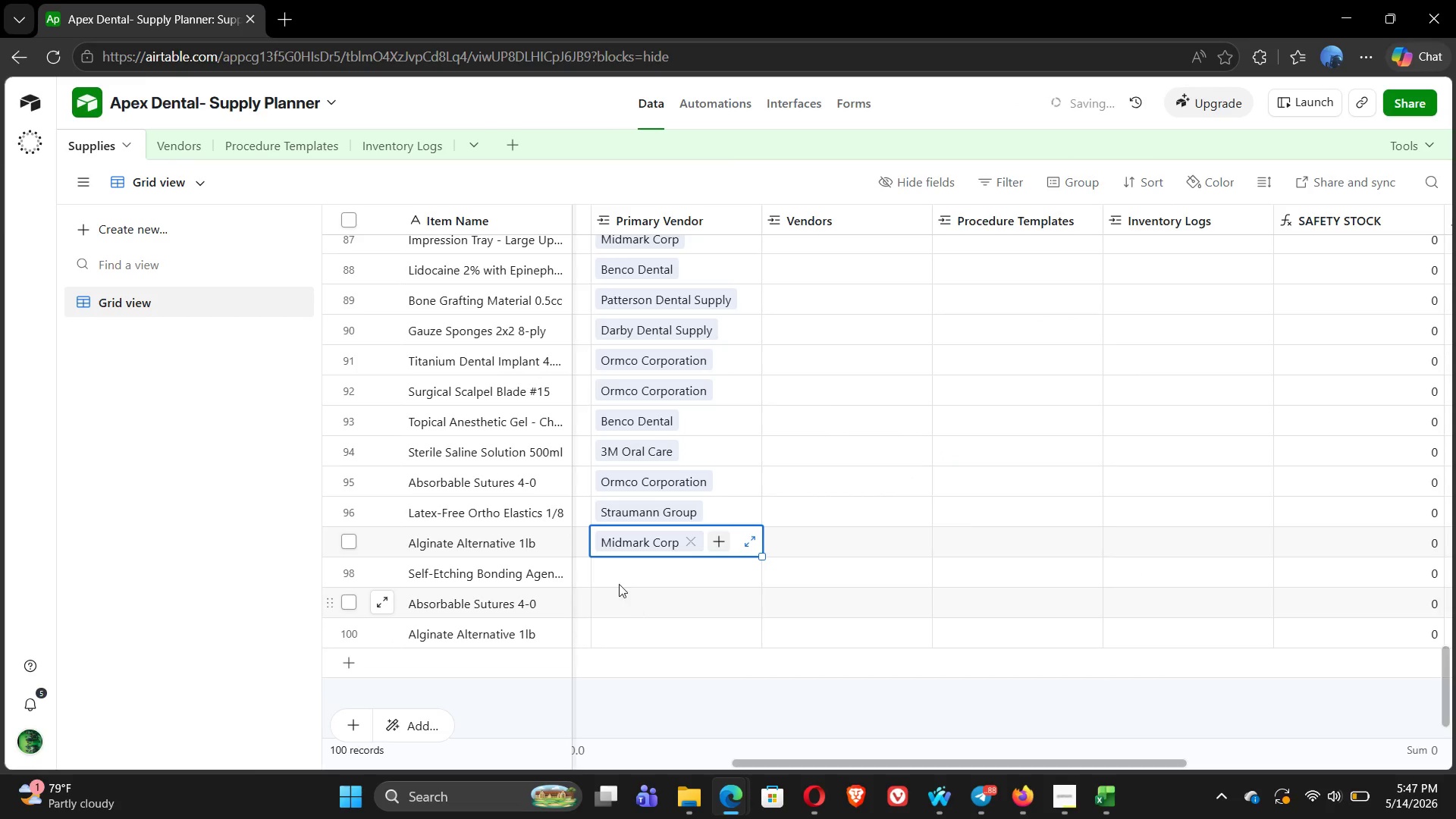 
left_click([617, 579])
 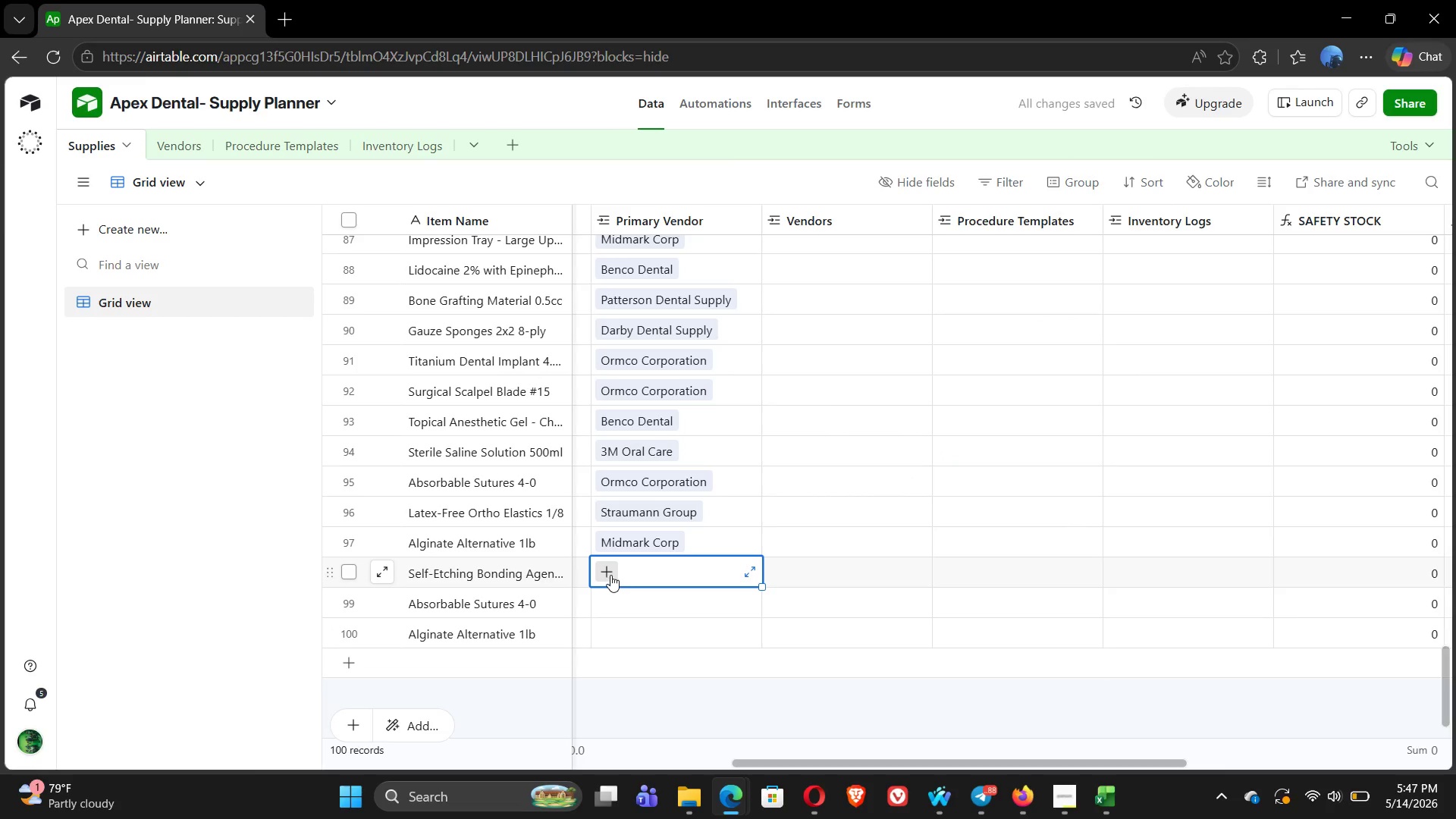 
left_click([610, 575])
 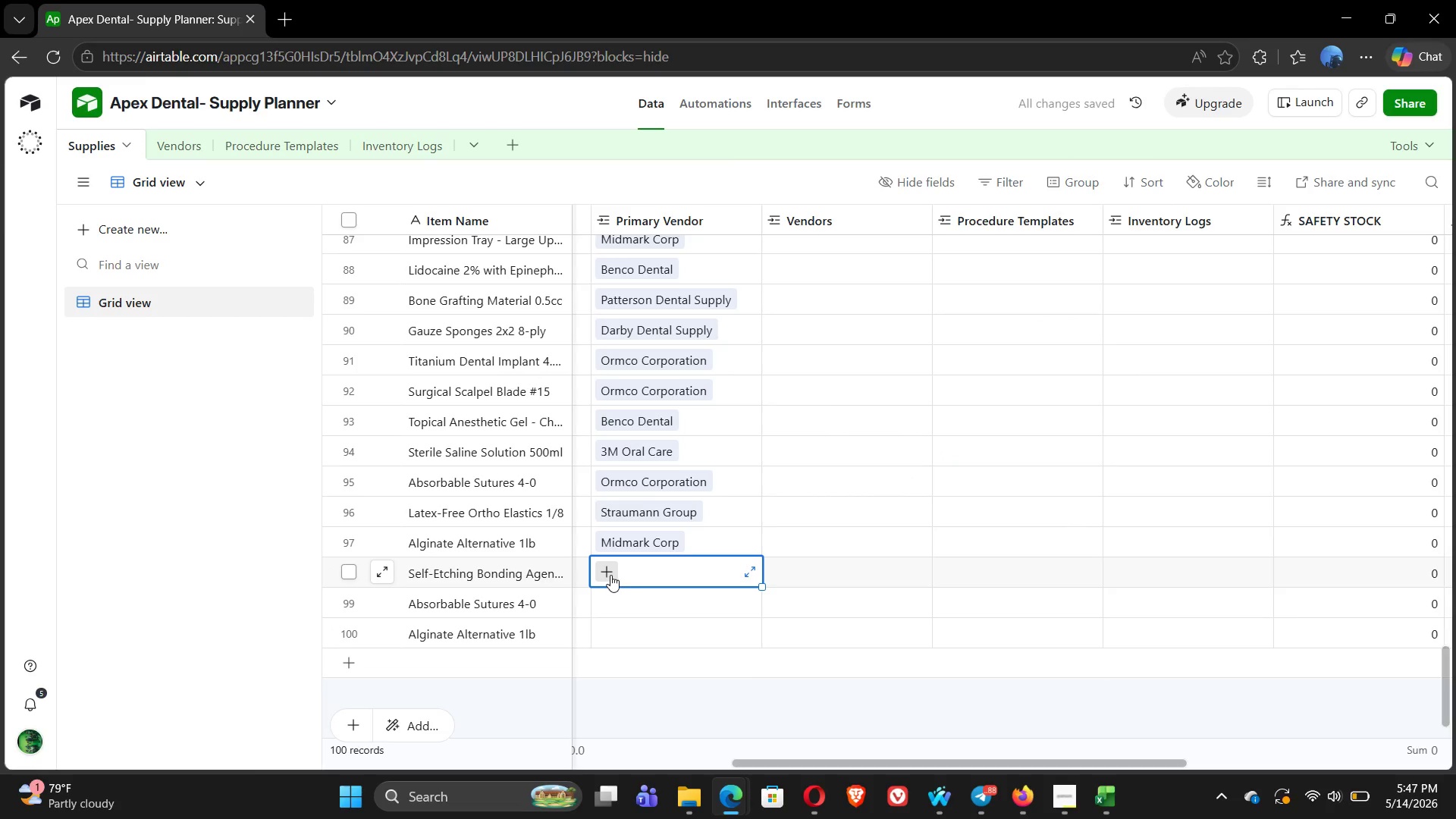 
key(Alt+Tab)
 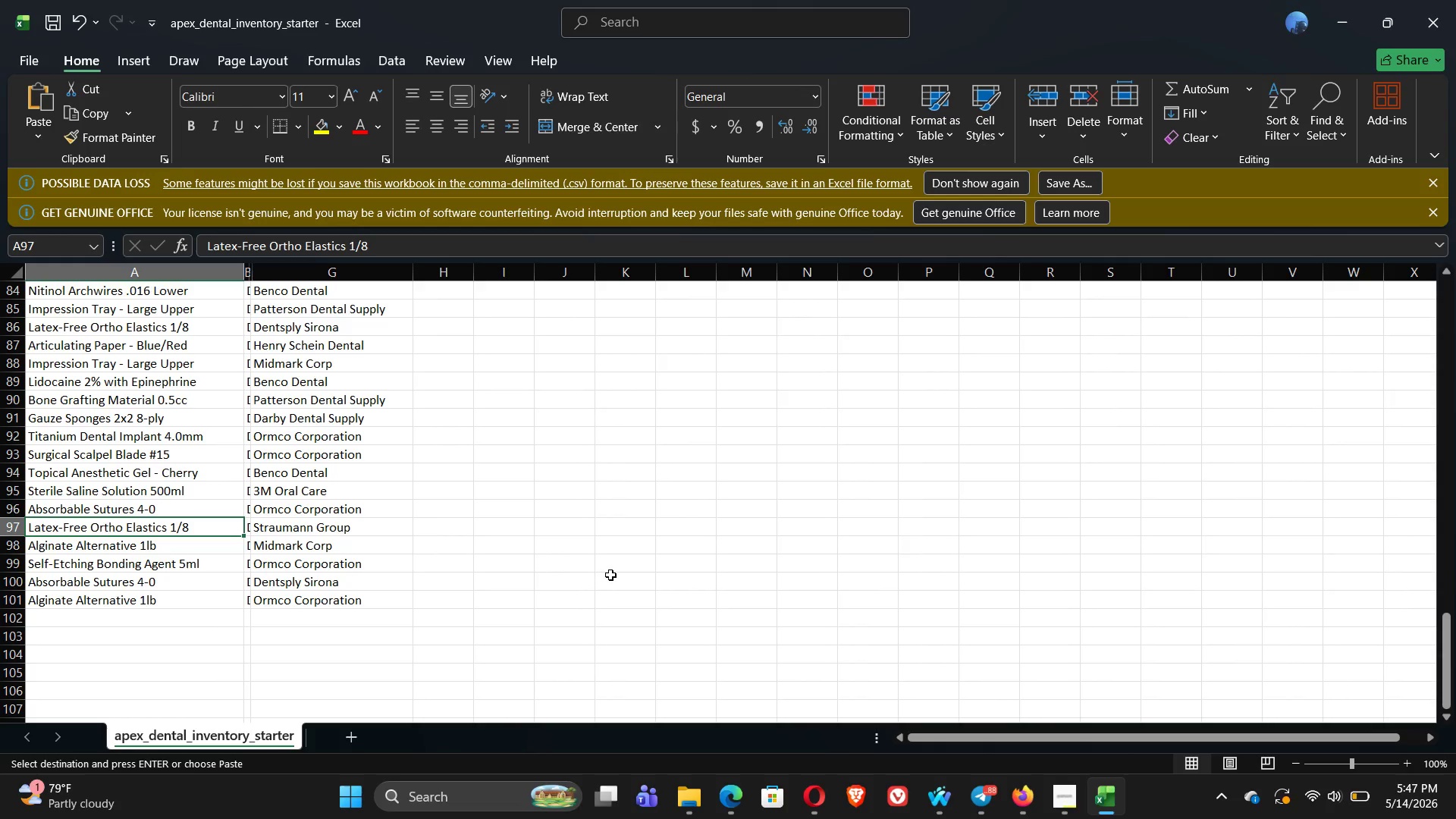 
key(Alt+Tab)
 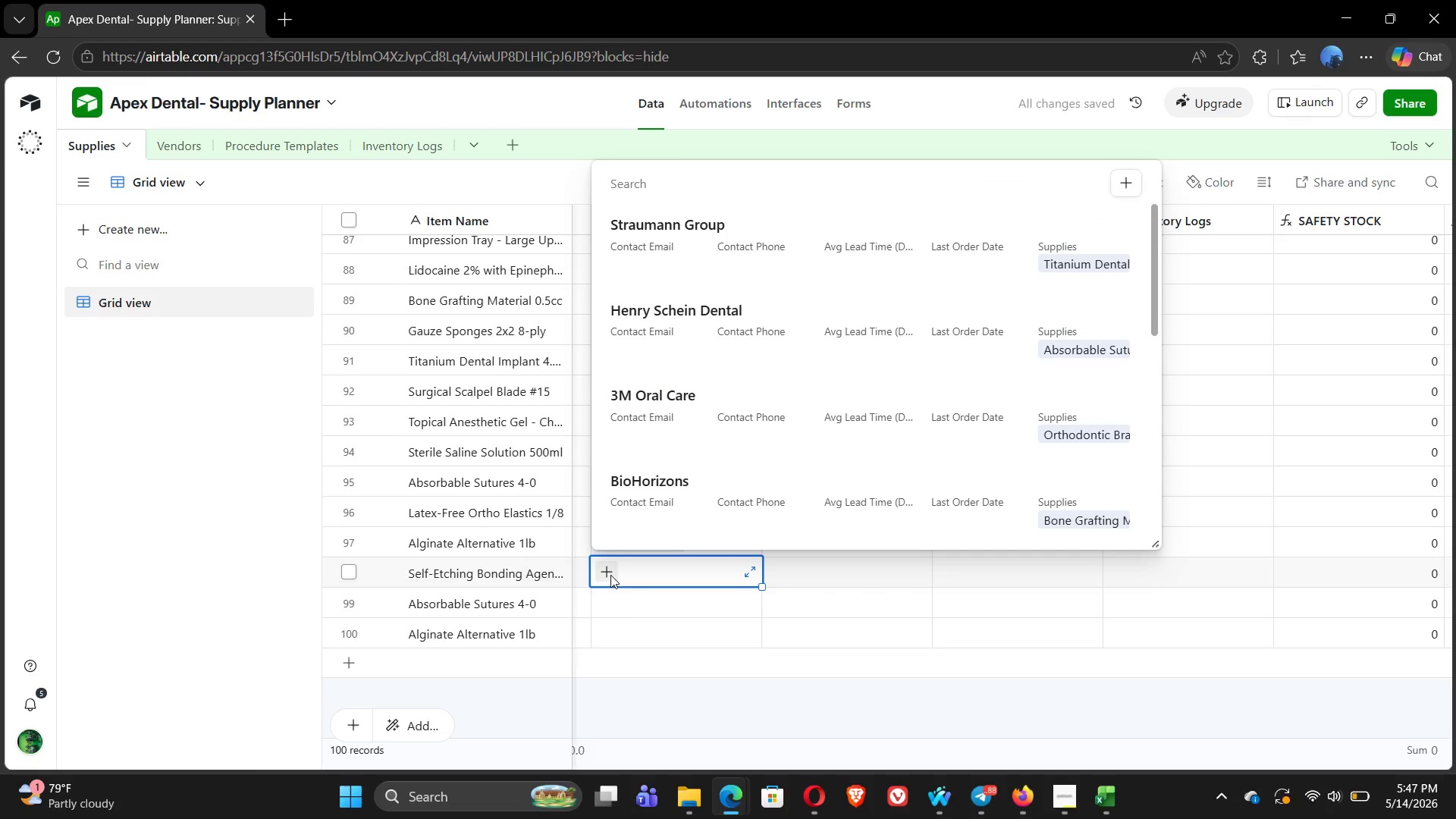 
key(O)
 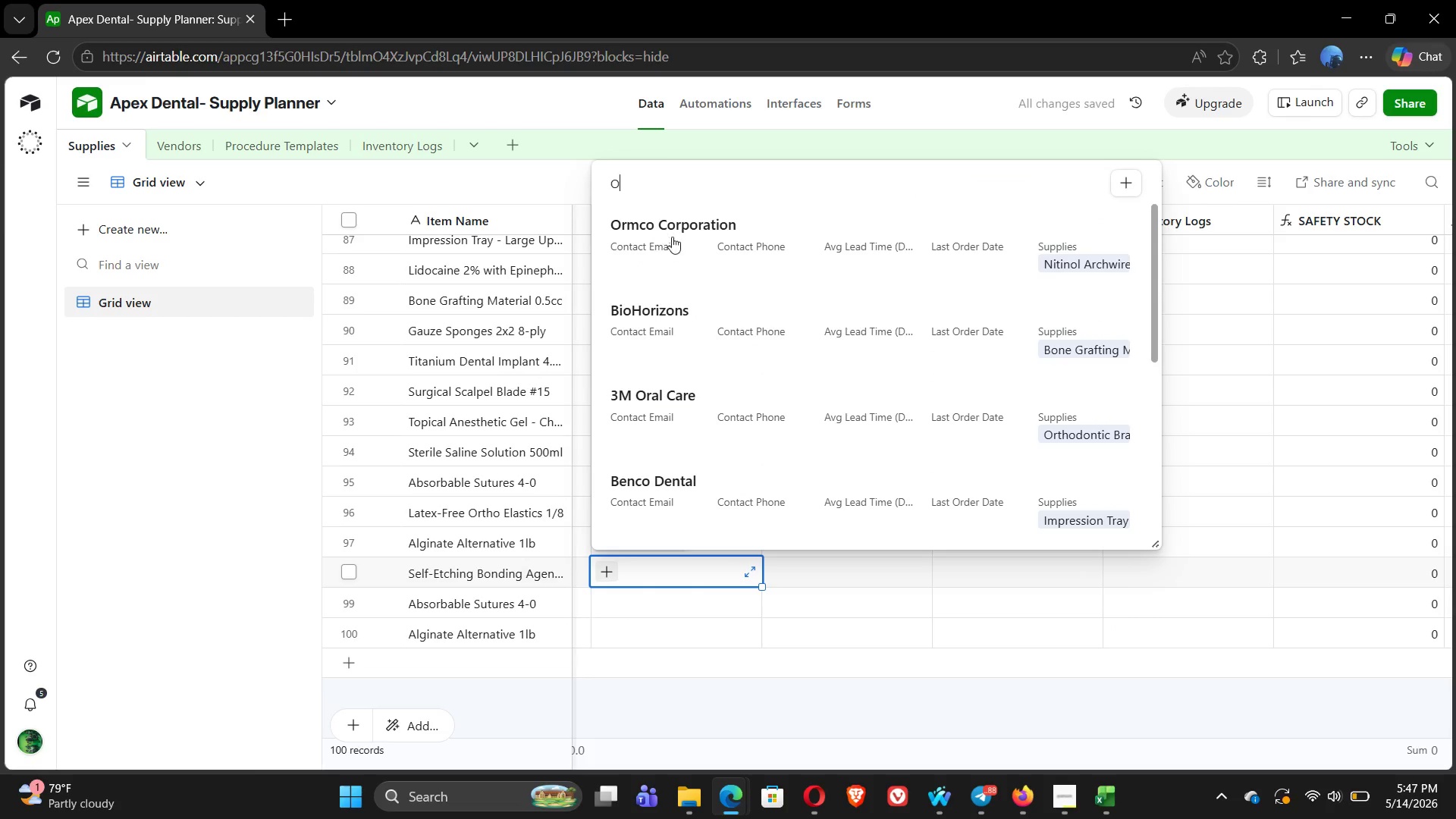 
left_click([673, 239])
 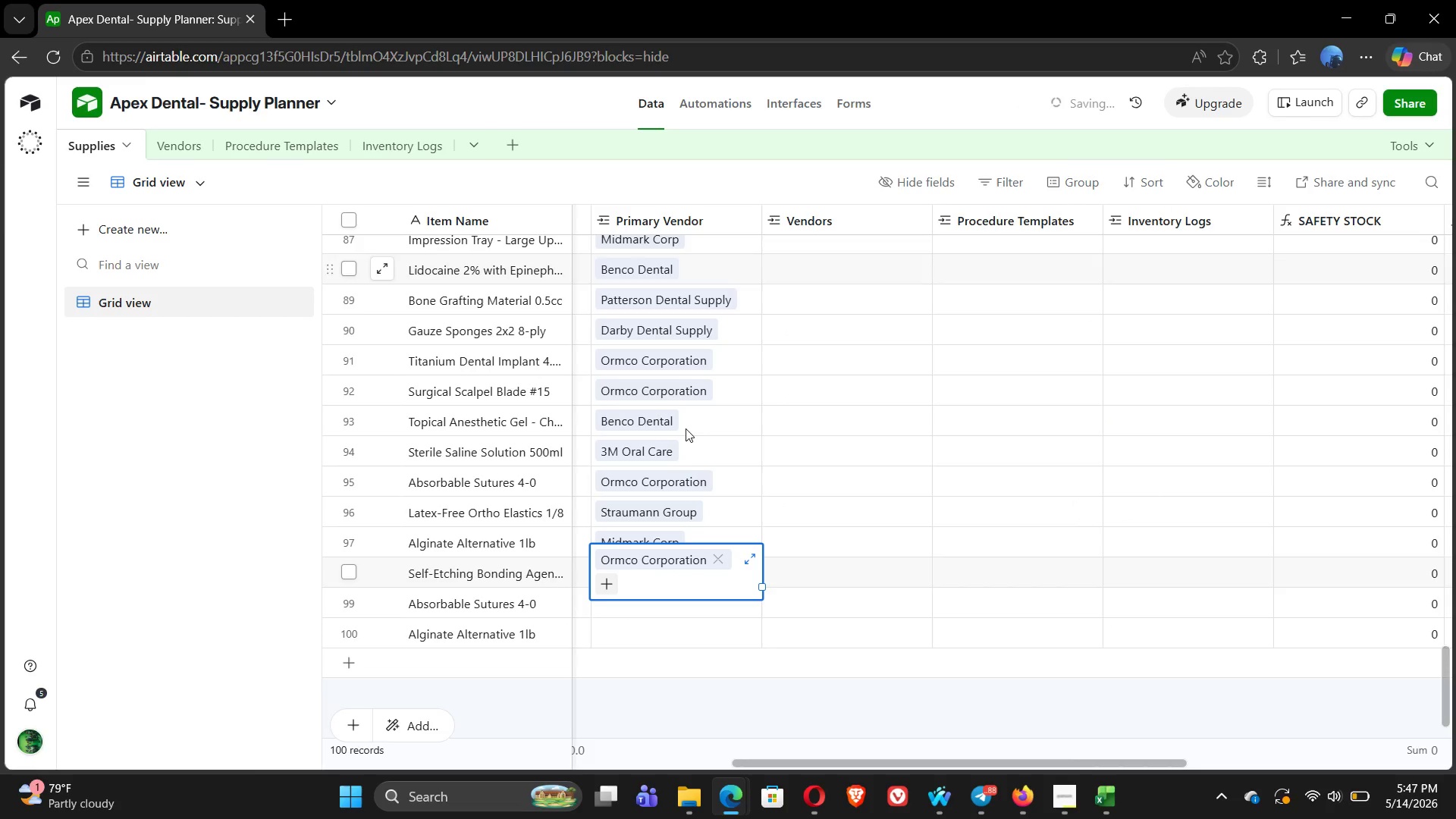 
key(Alt+Tab)
 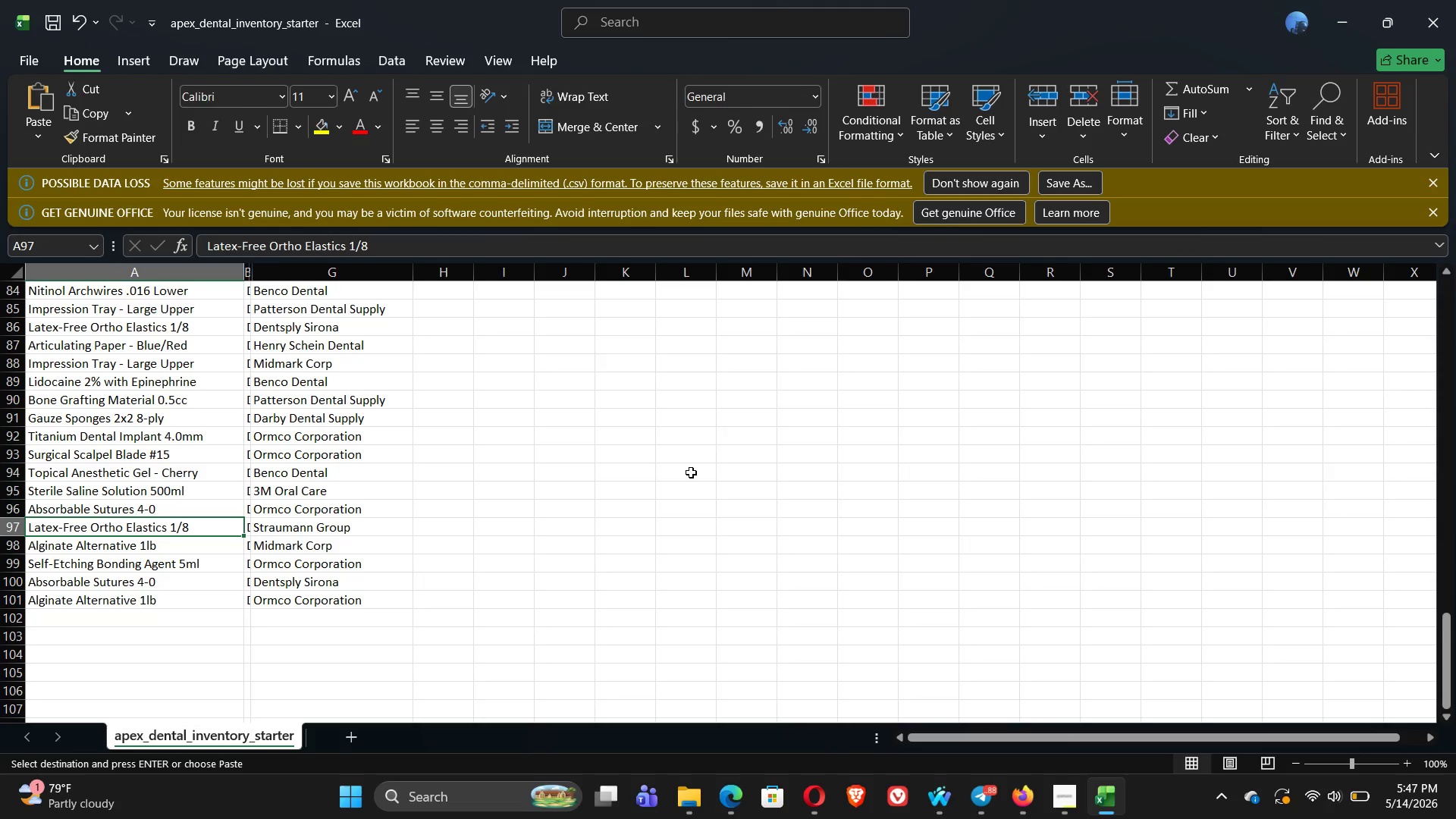 
key(Alt+Tab)
 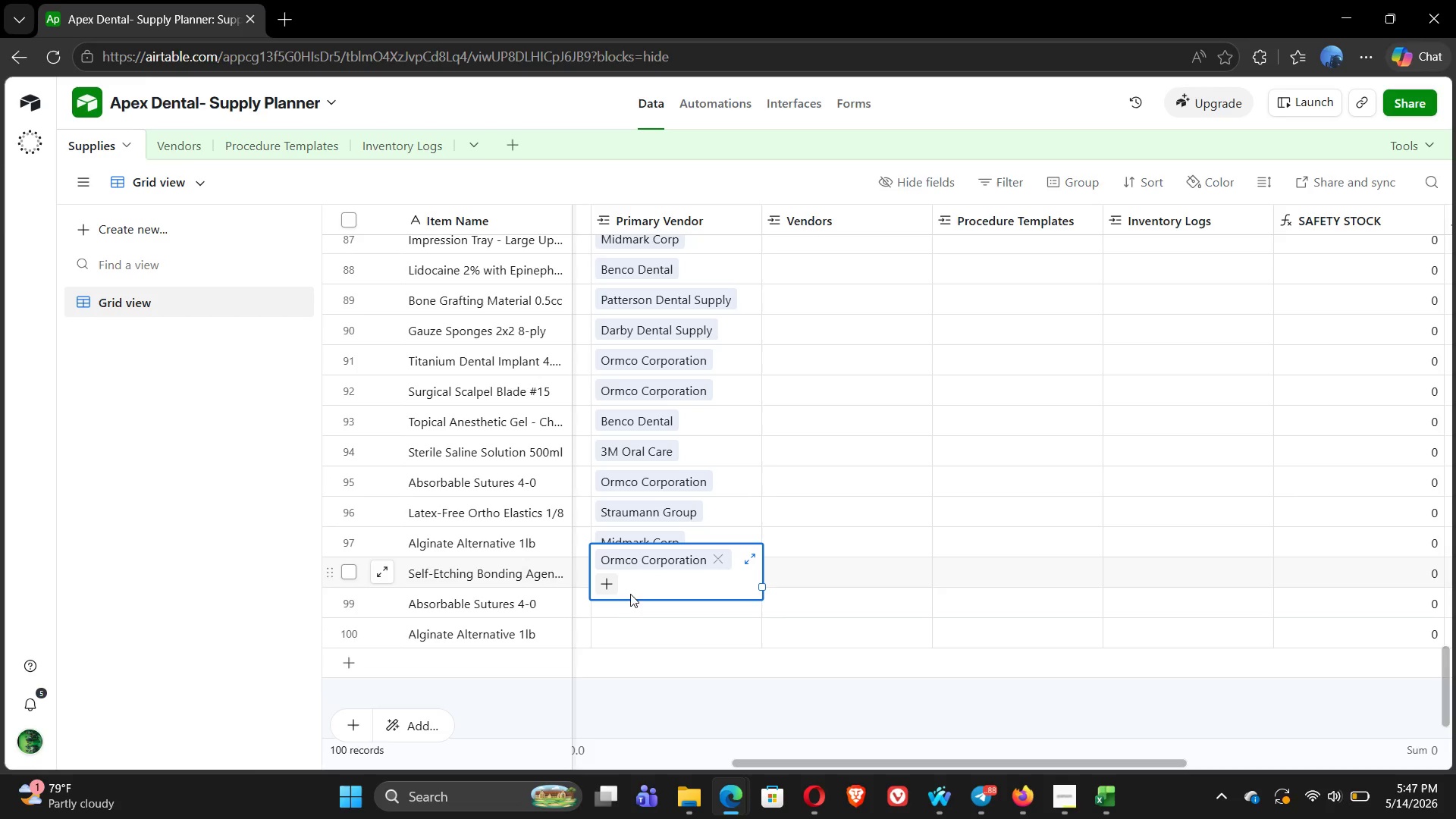 
left_click([628, 604])
 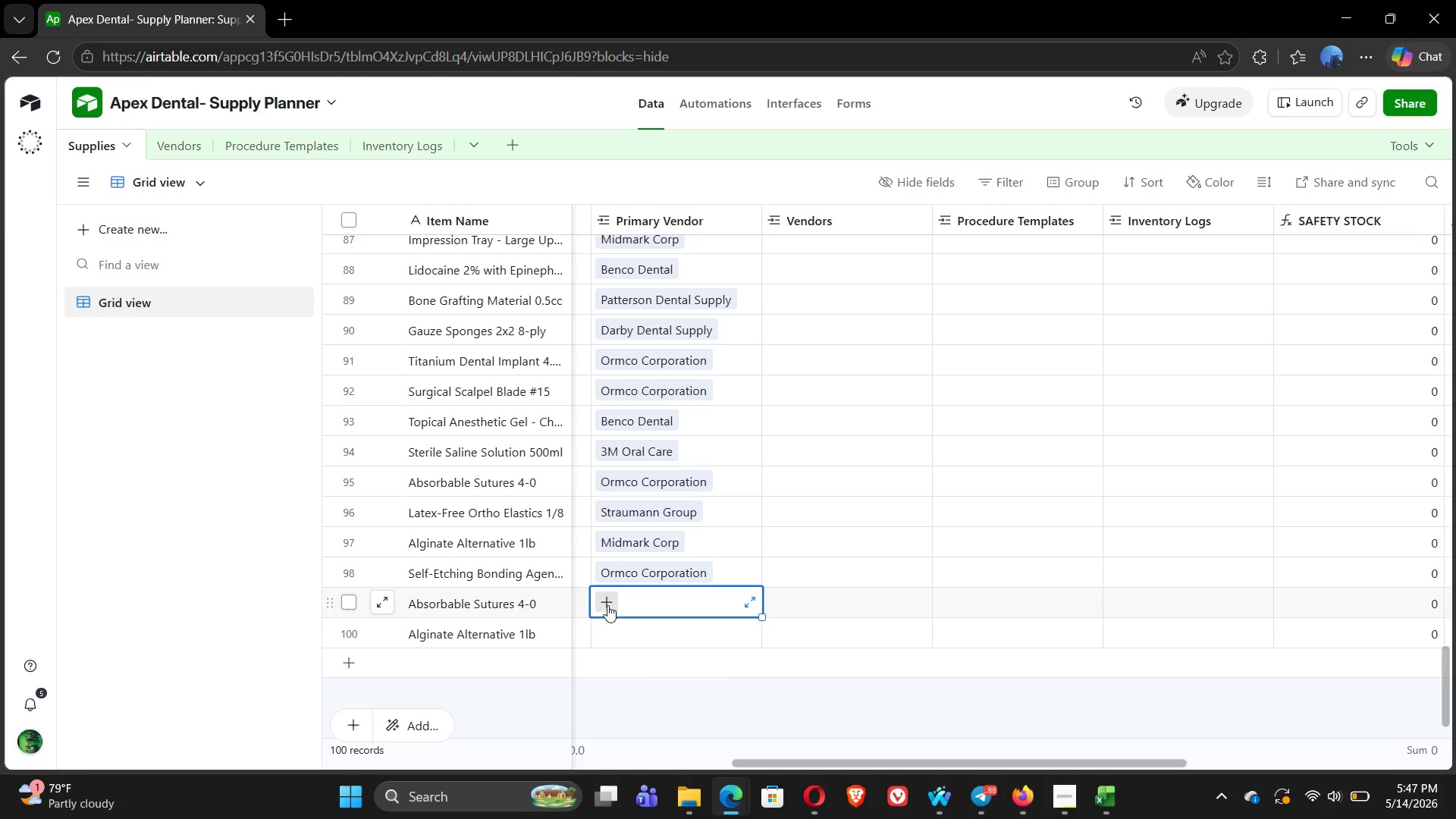 
left_click([607, 605])
 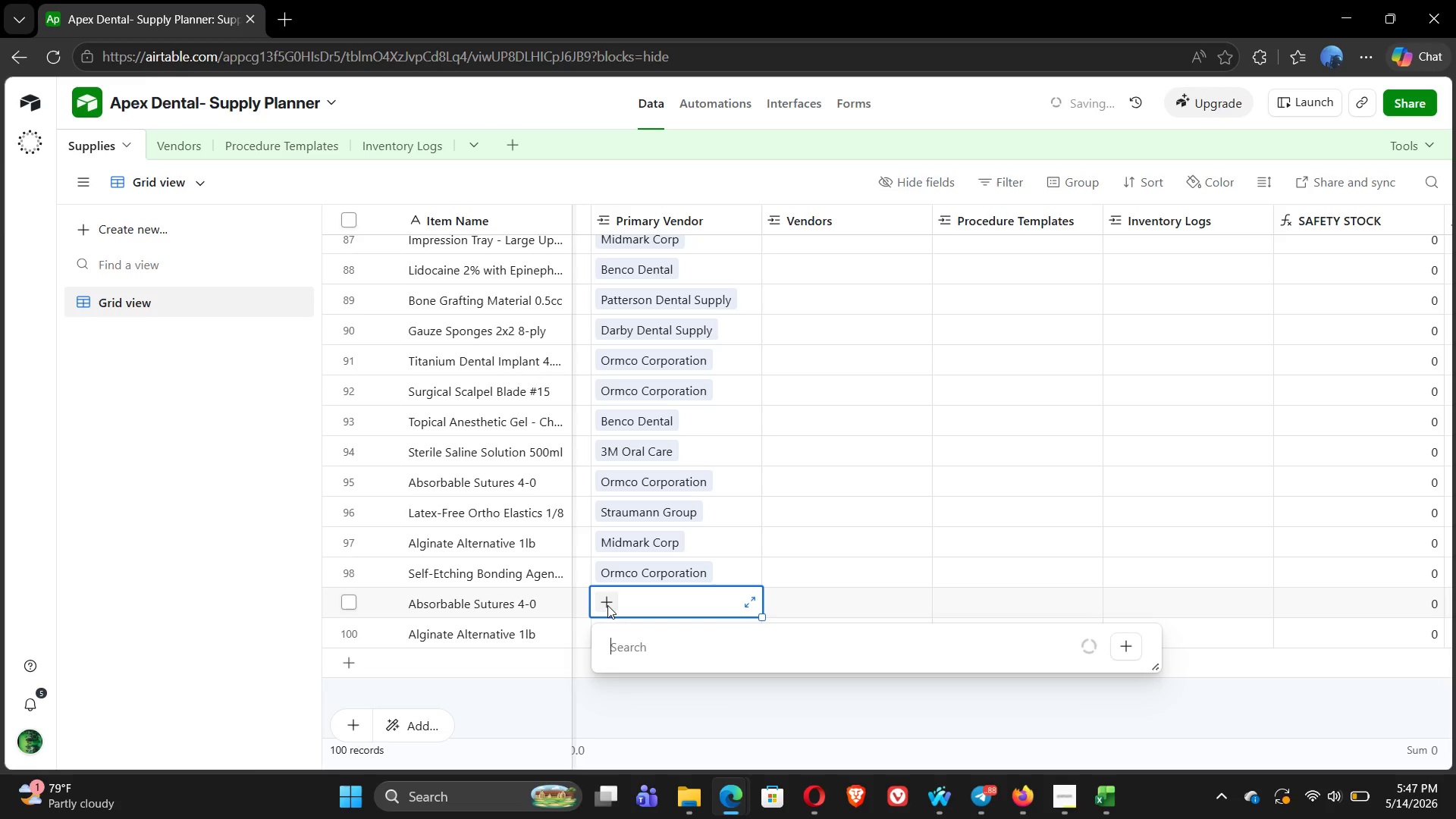 
type(DEN)
 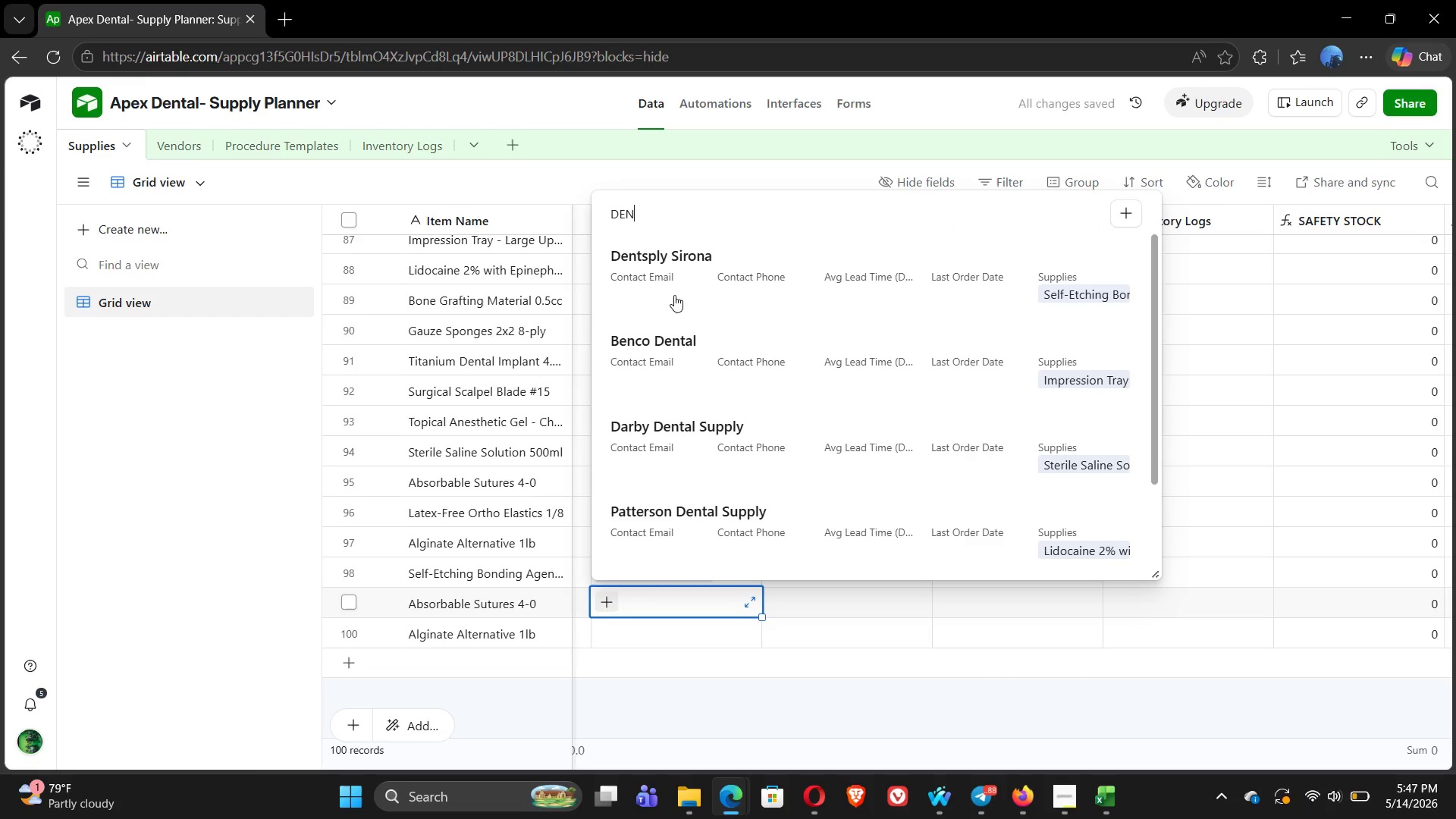 
left_click([675, 278])
 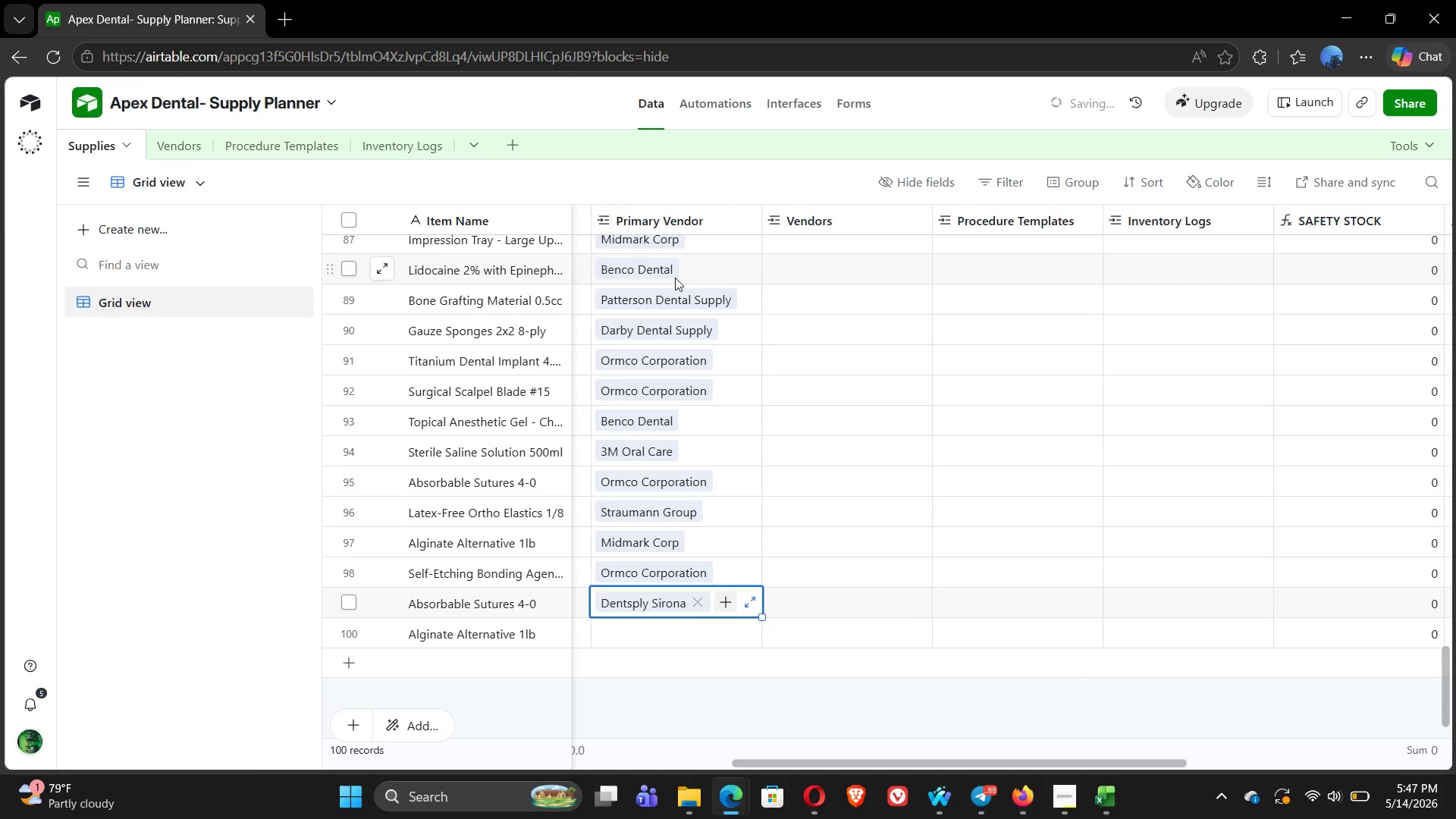 
key(Alt+Tab)
 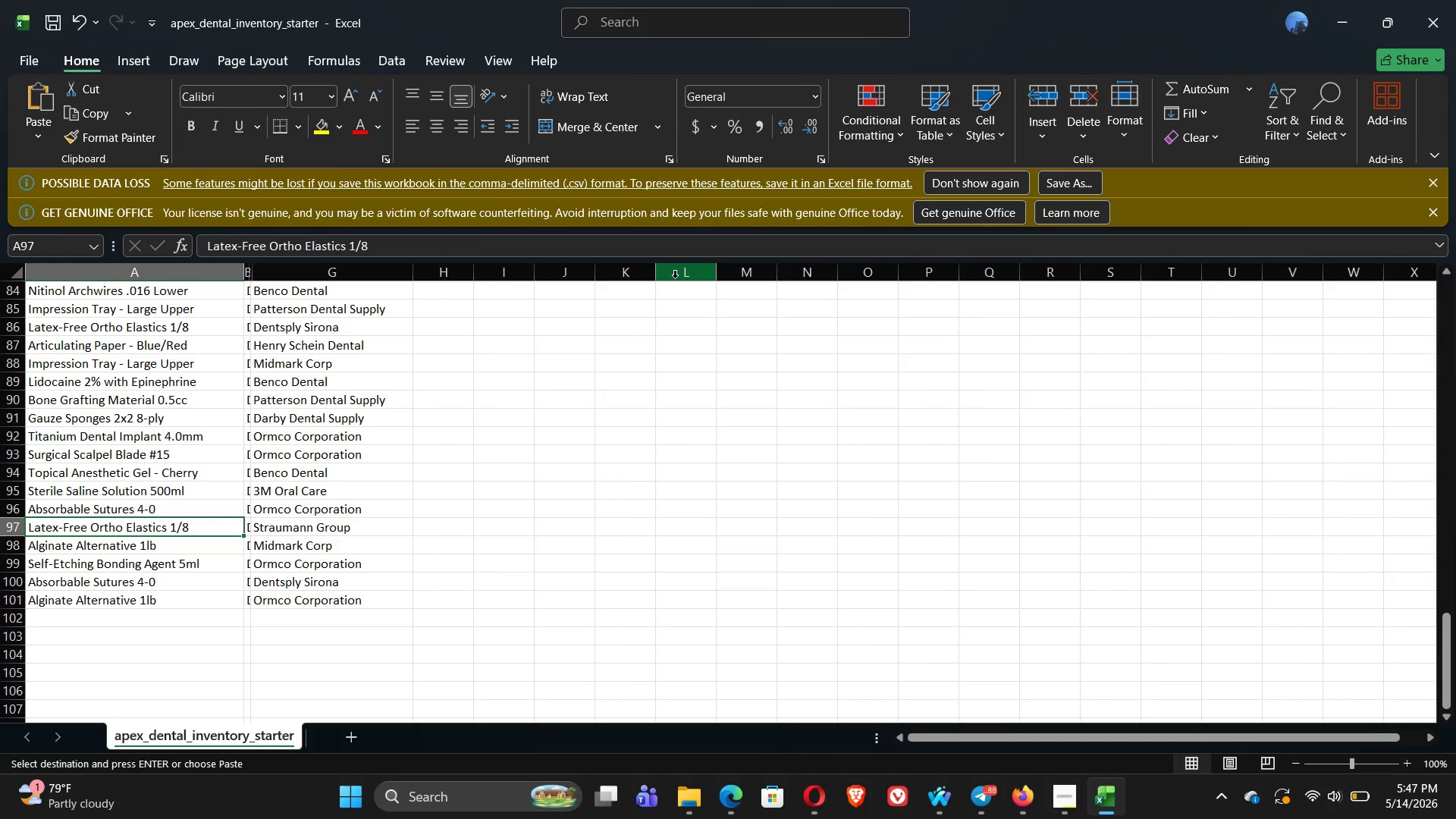 
key(Alt+Tab)
 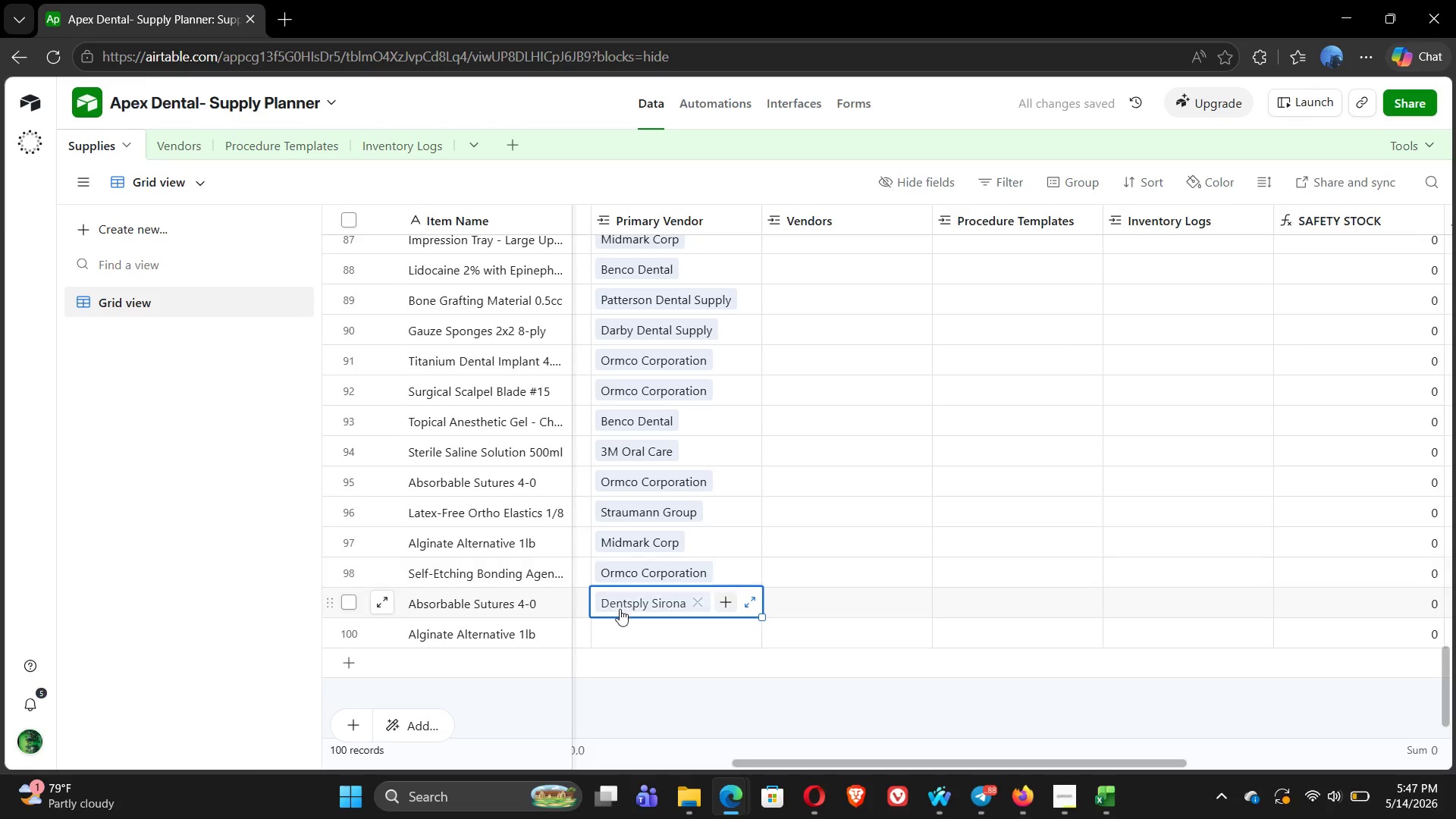 
left_click([620, 626])
 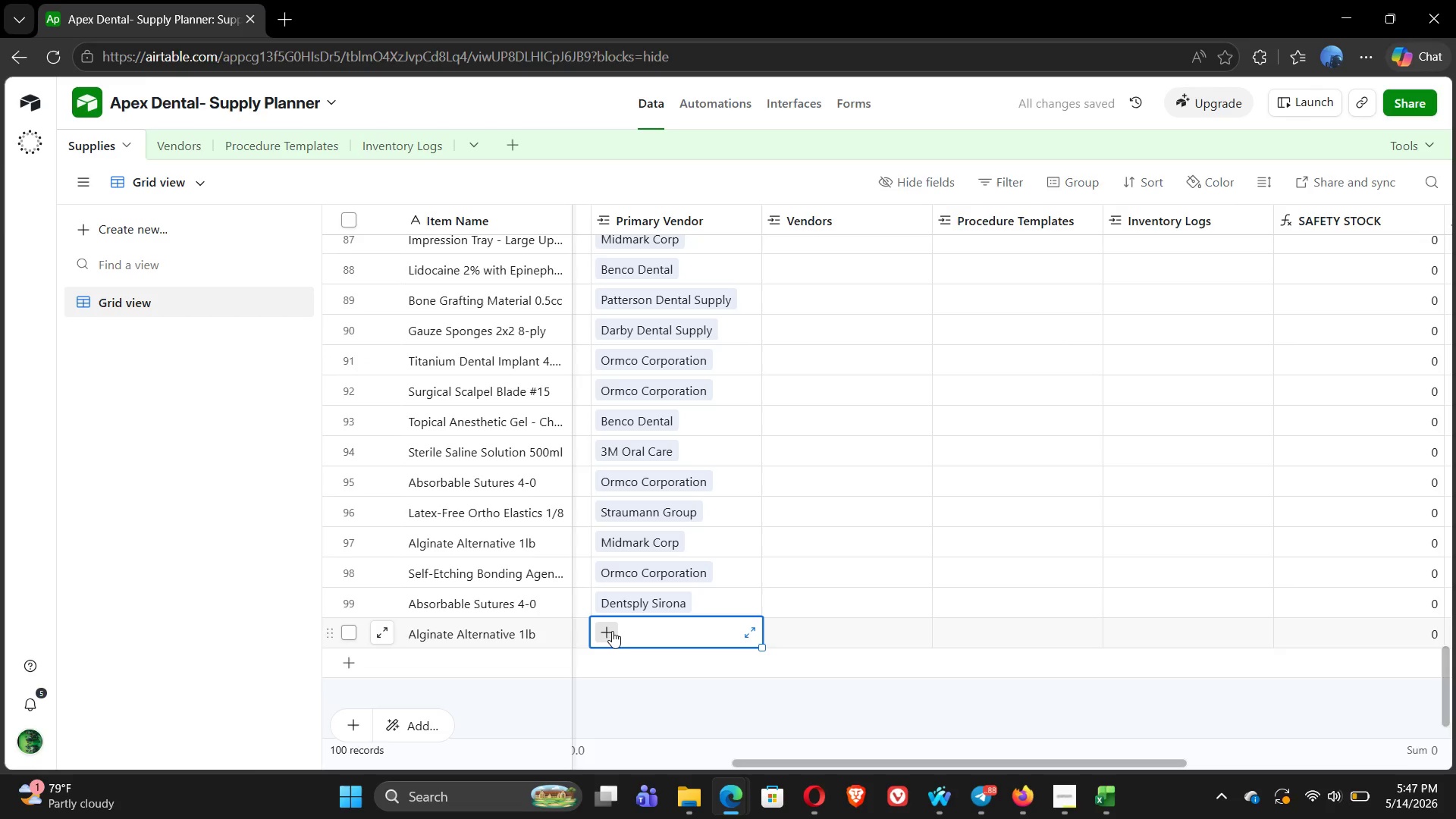 
left_click([606, 635])
 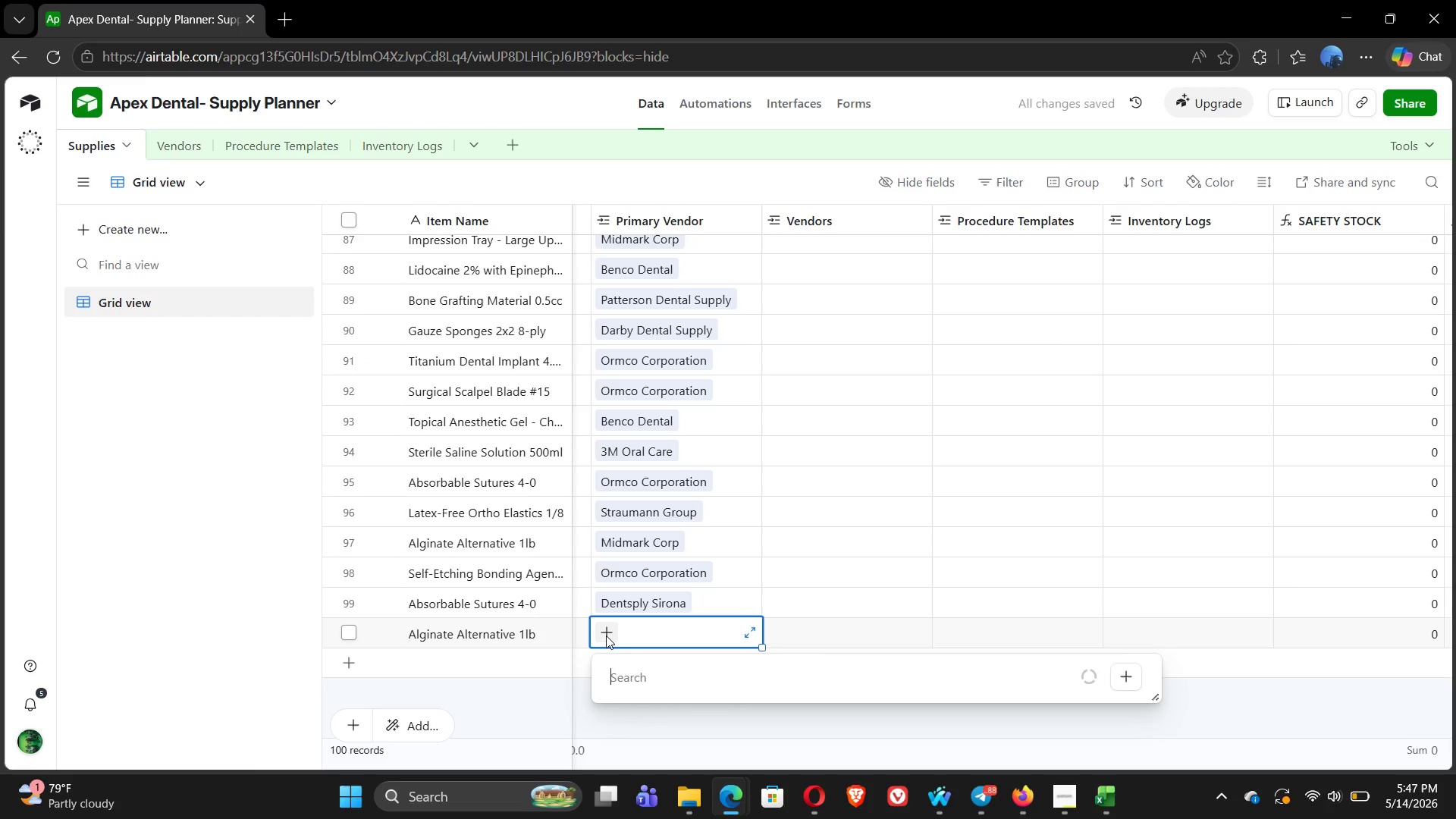 
type(ORM)
 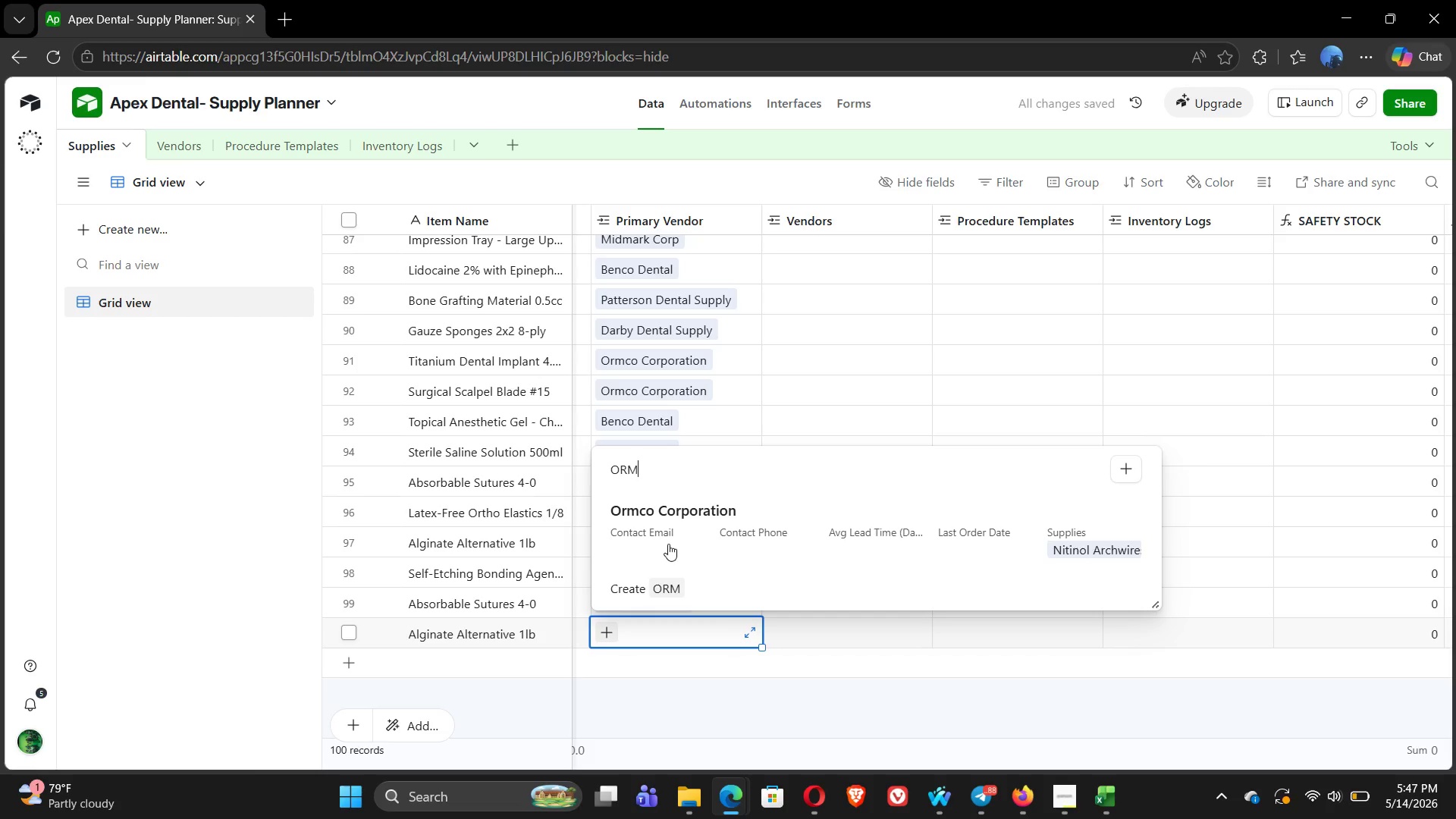 
left_click([675, 532])
 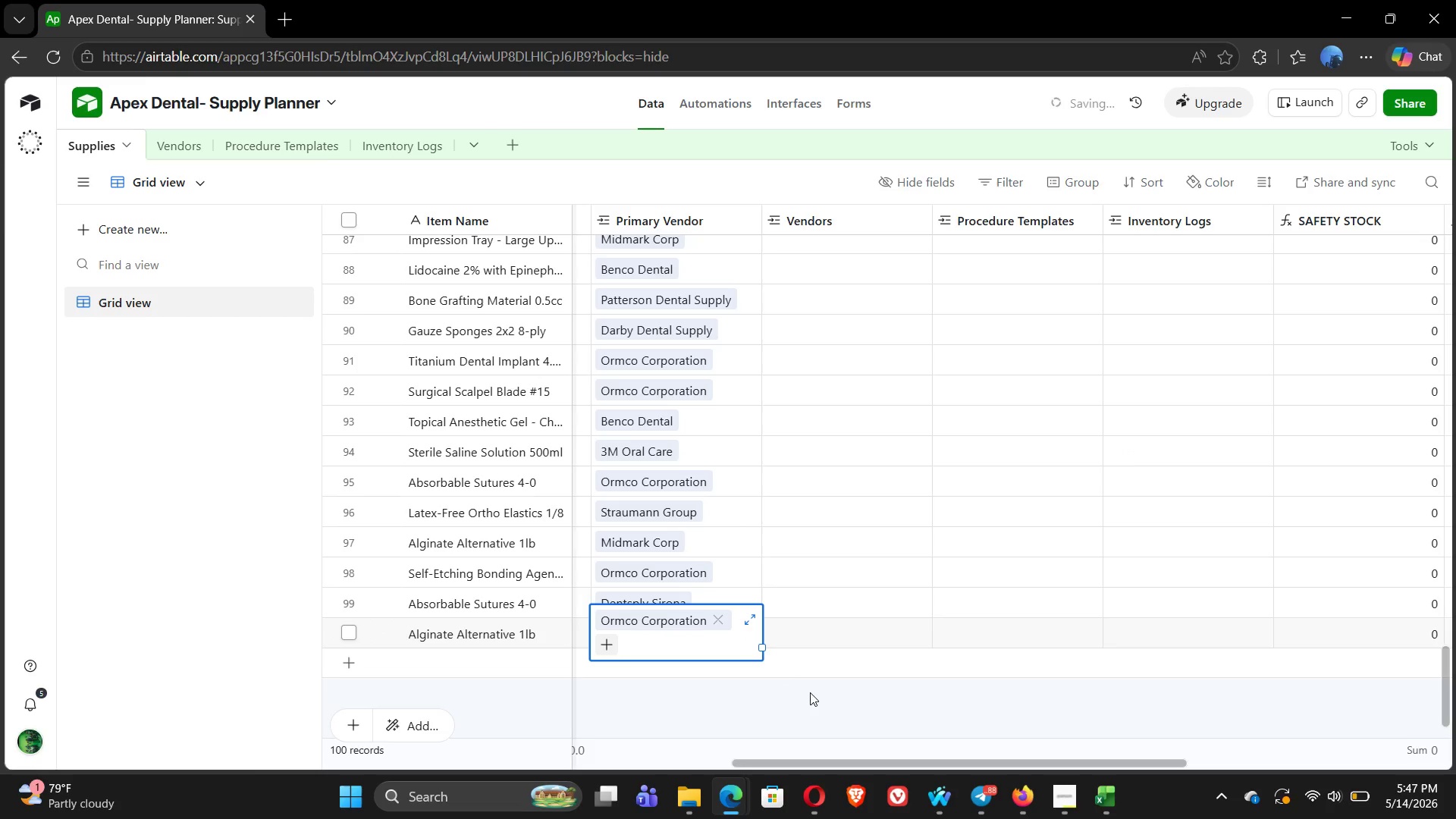 
left_click([842, 719])
 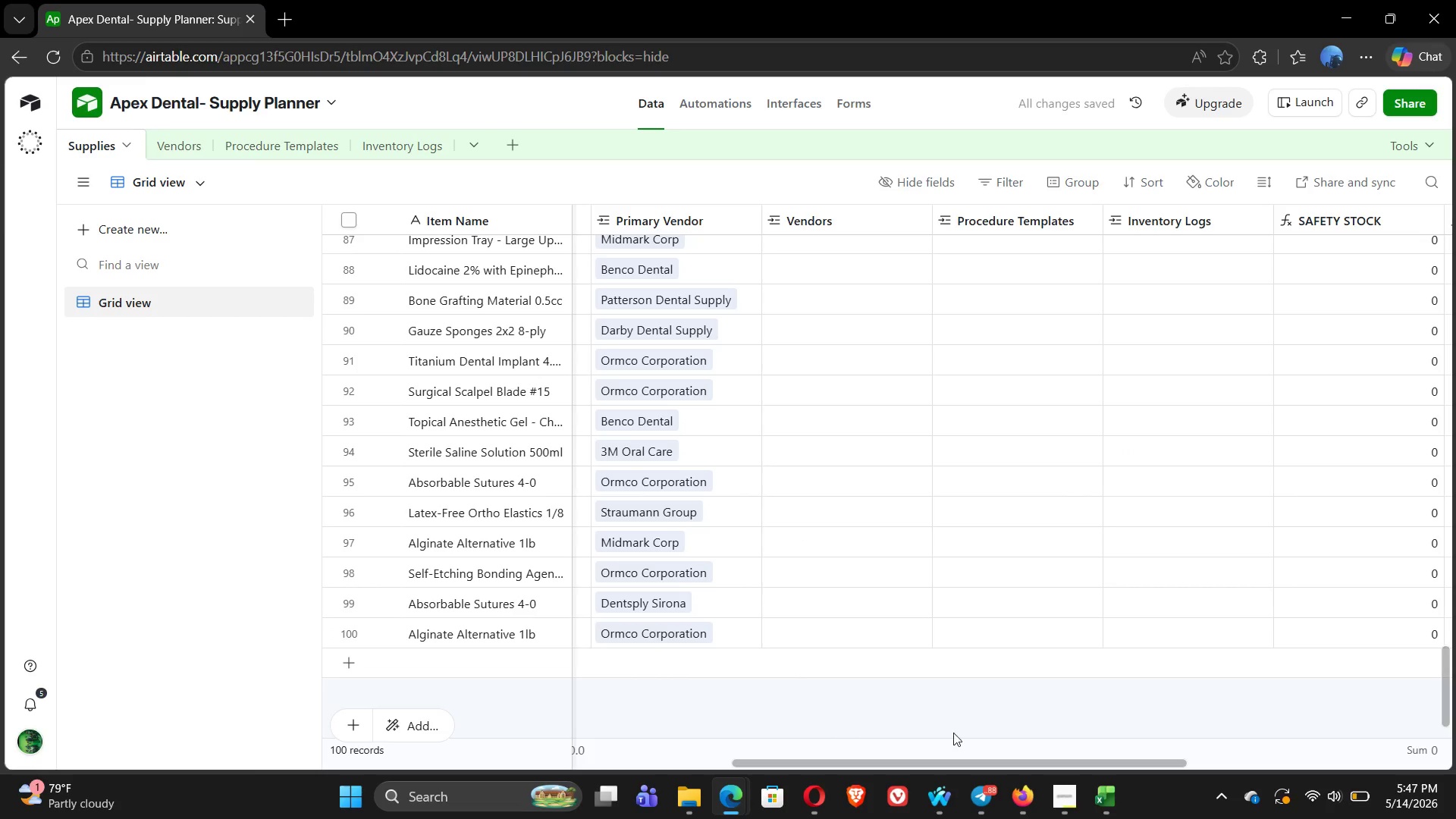 
left_click([1057, 787])